 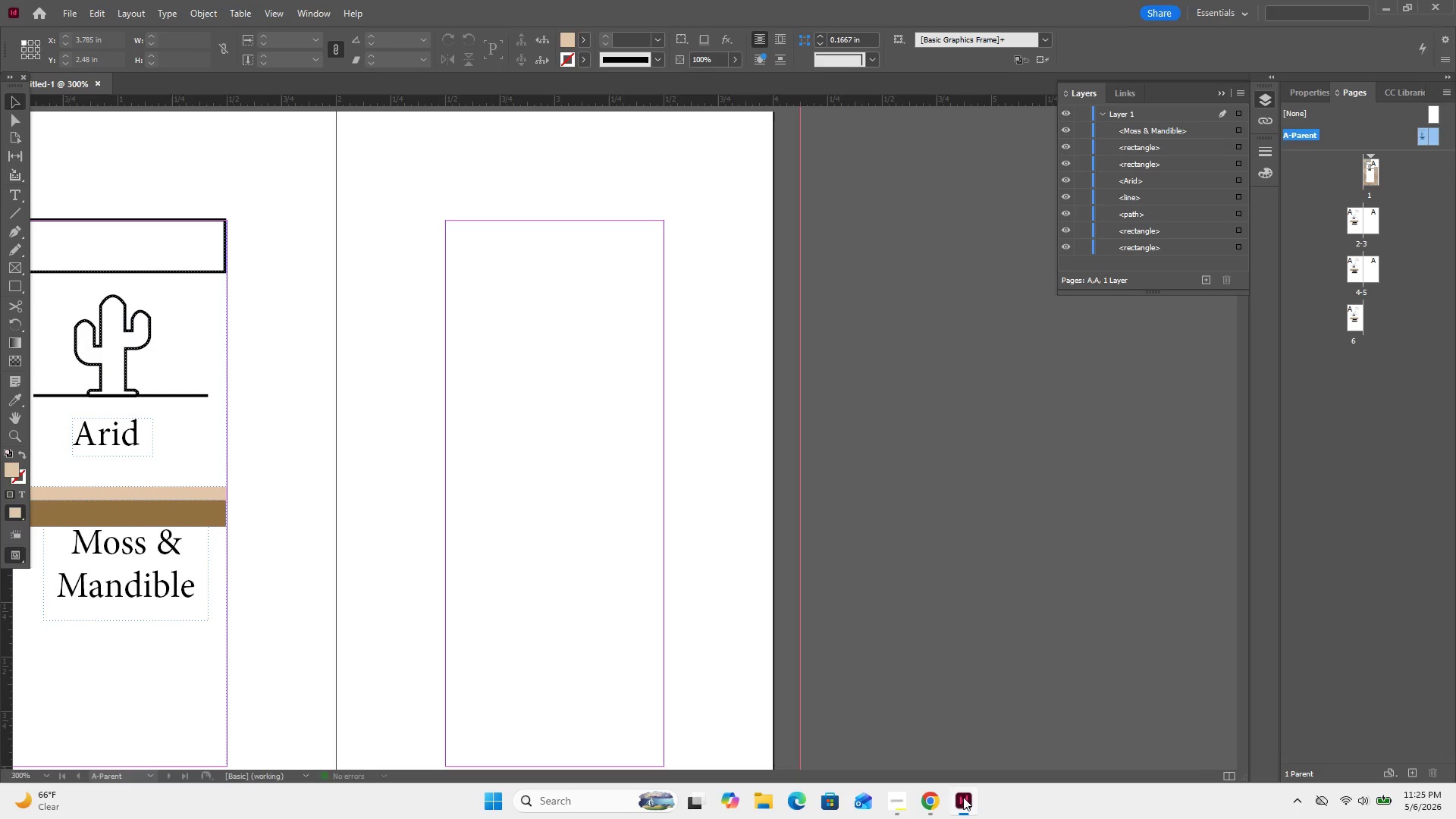 
left_click([20, 284])
 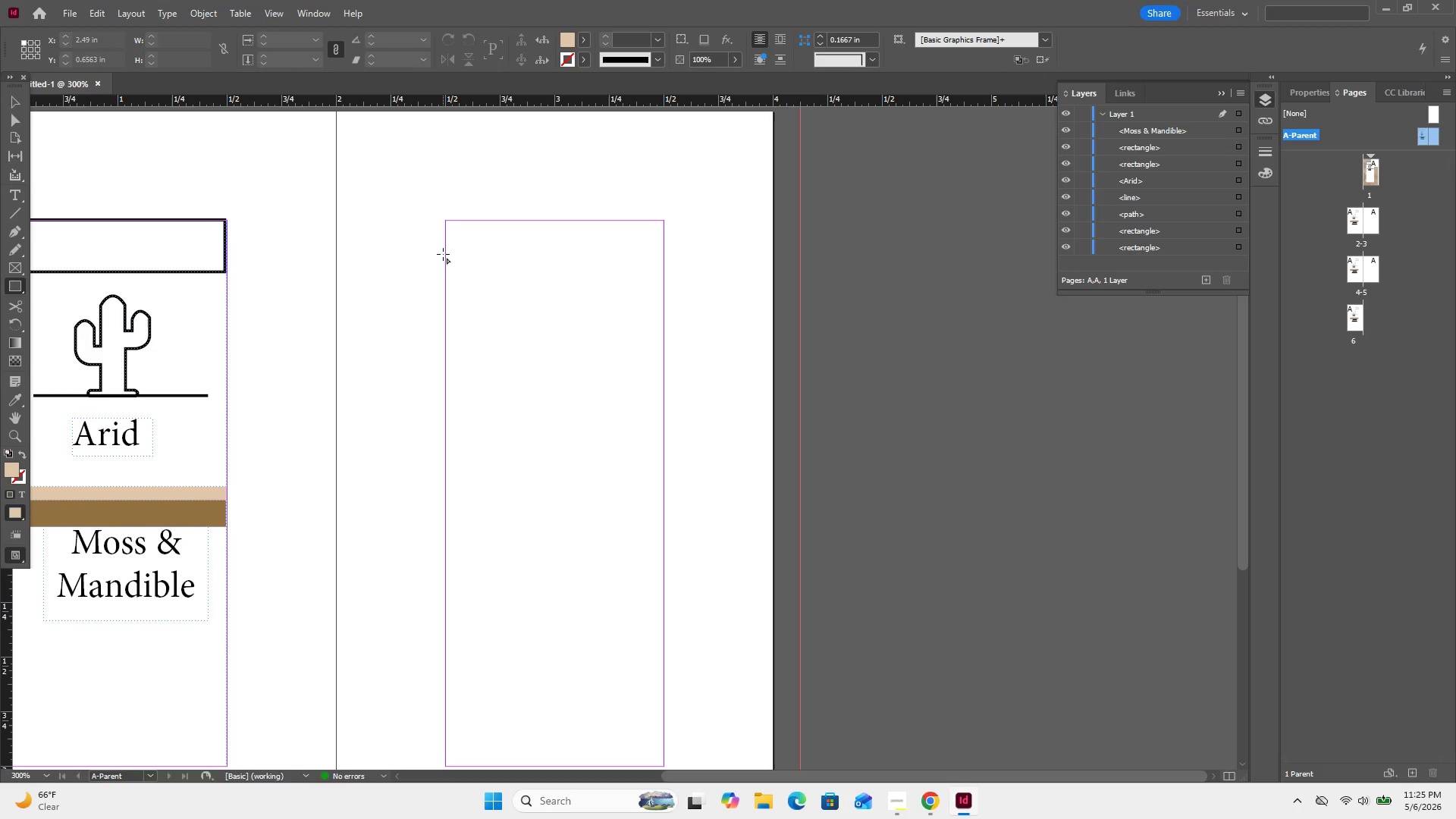 
wait(16.97)
 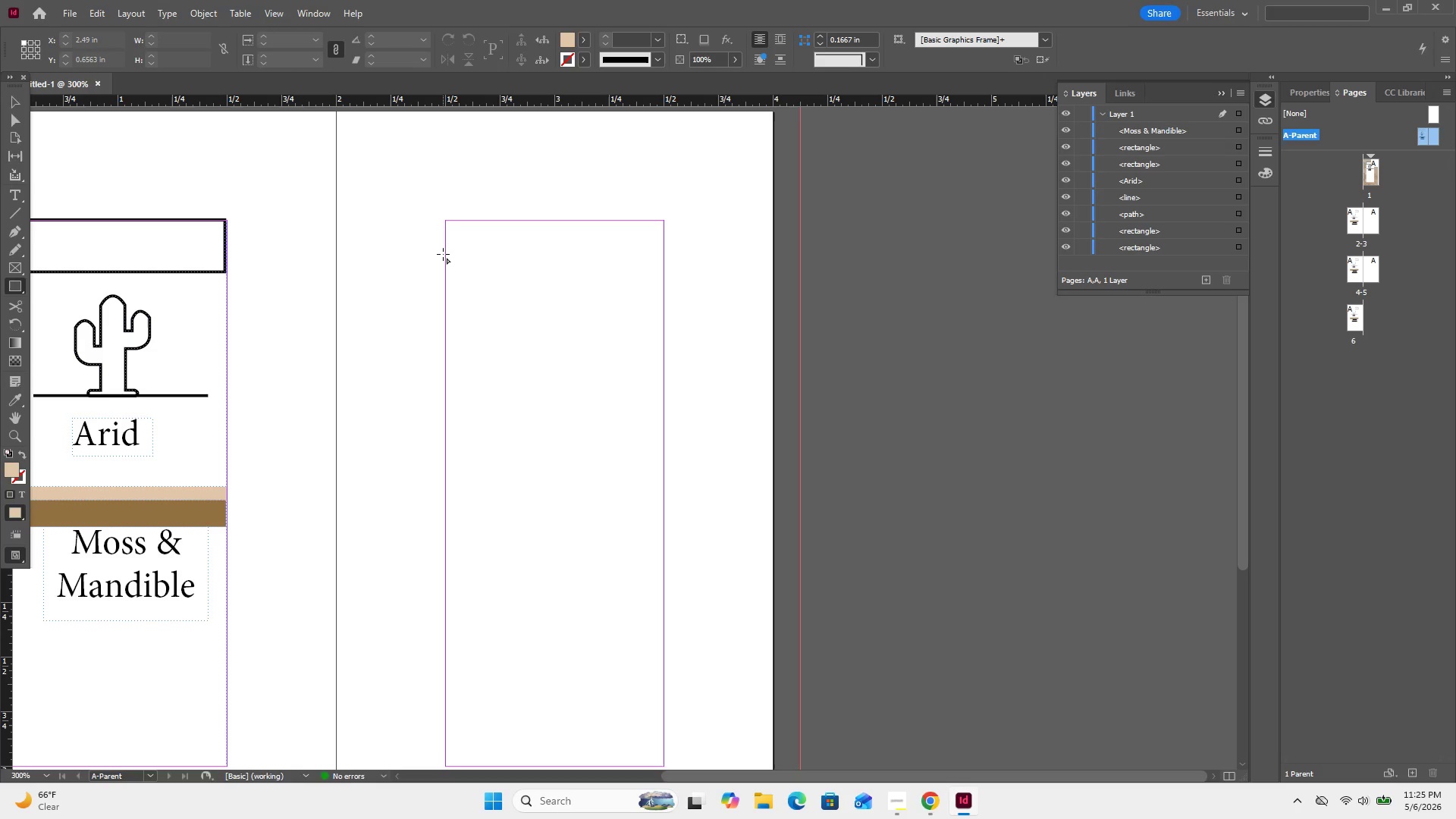 
left_click_drag(start_coordinate=[444, 221], to_coordinate=[633, 585])
 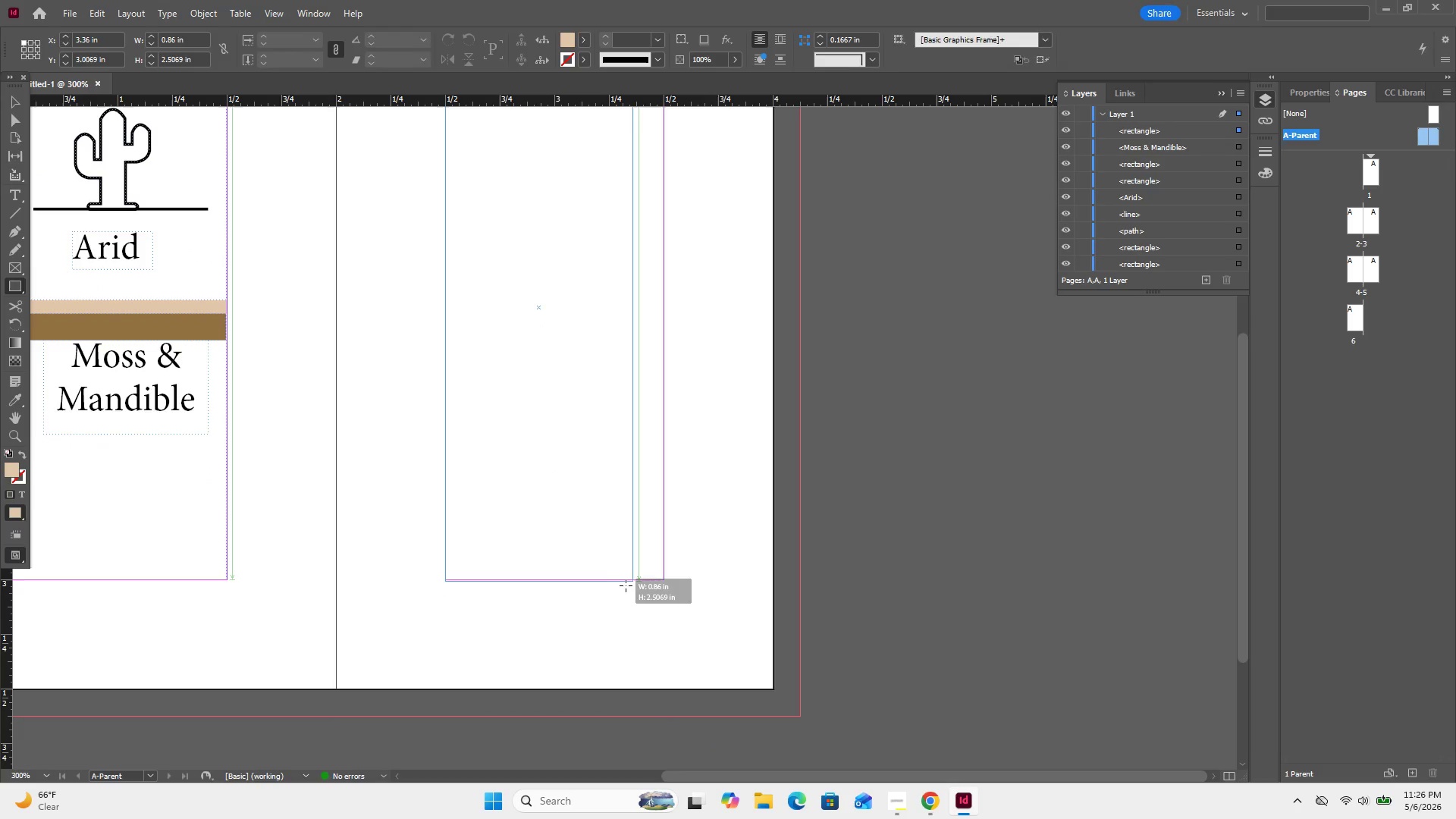 
left_click_drag(start_coordinate=[623, 585], to_coordinate=[628, 586])
 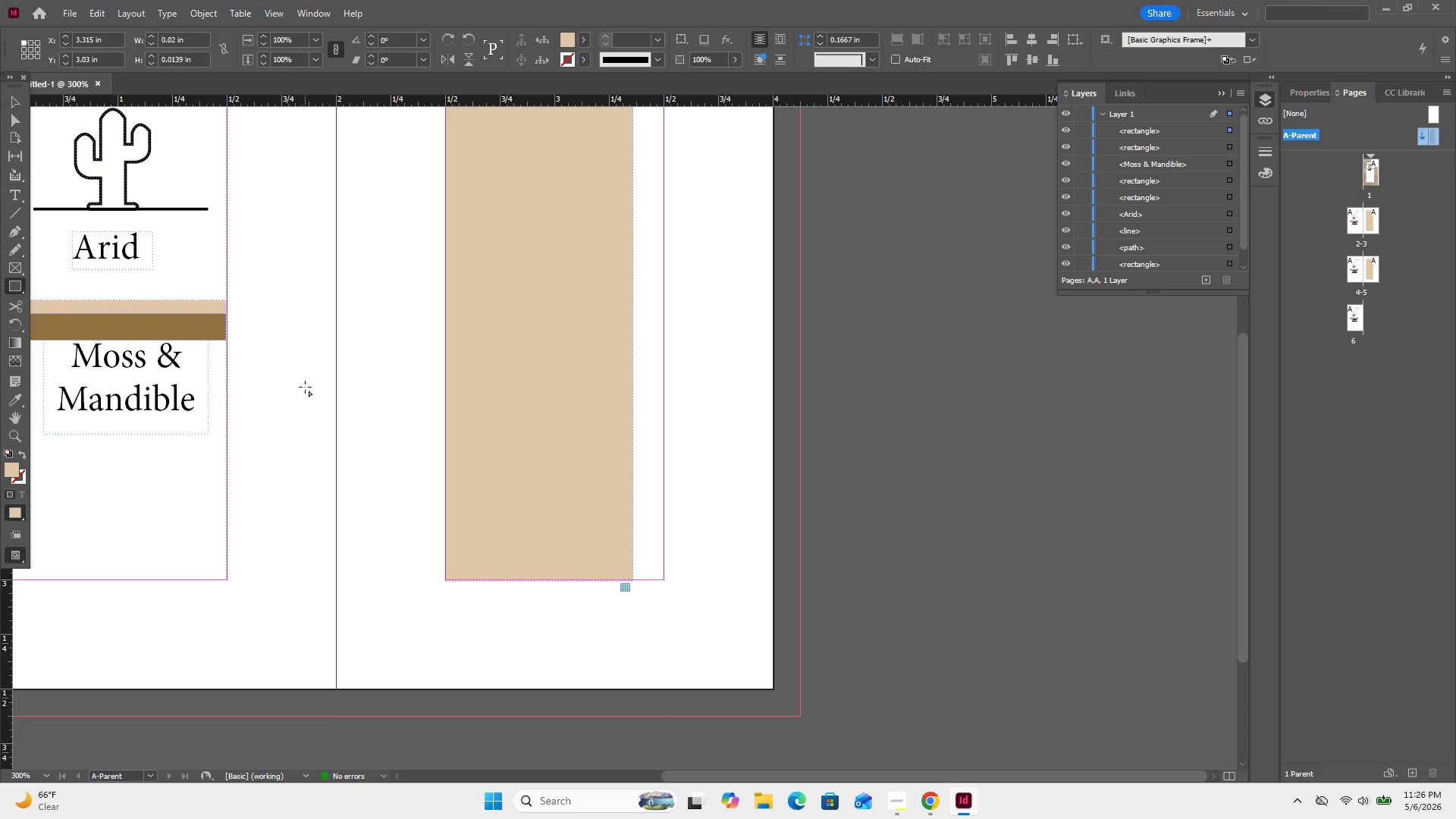 
key(Delete)
 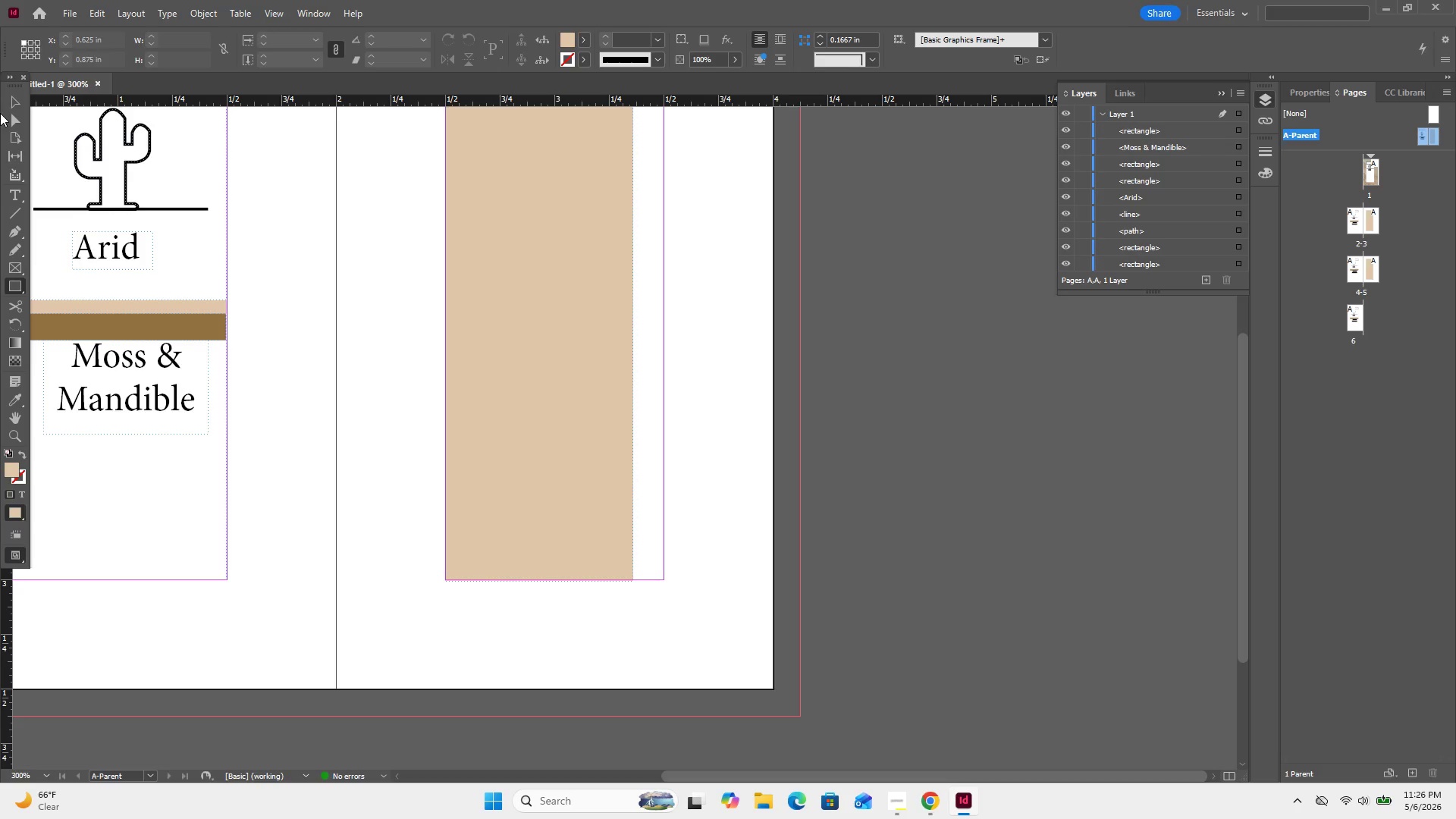 
left_click([7, 107])
 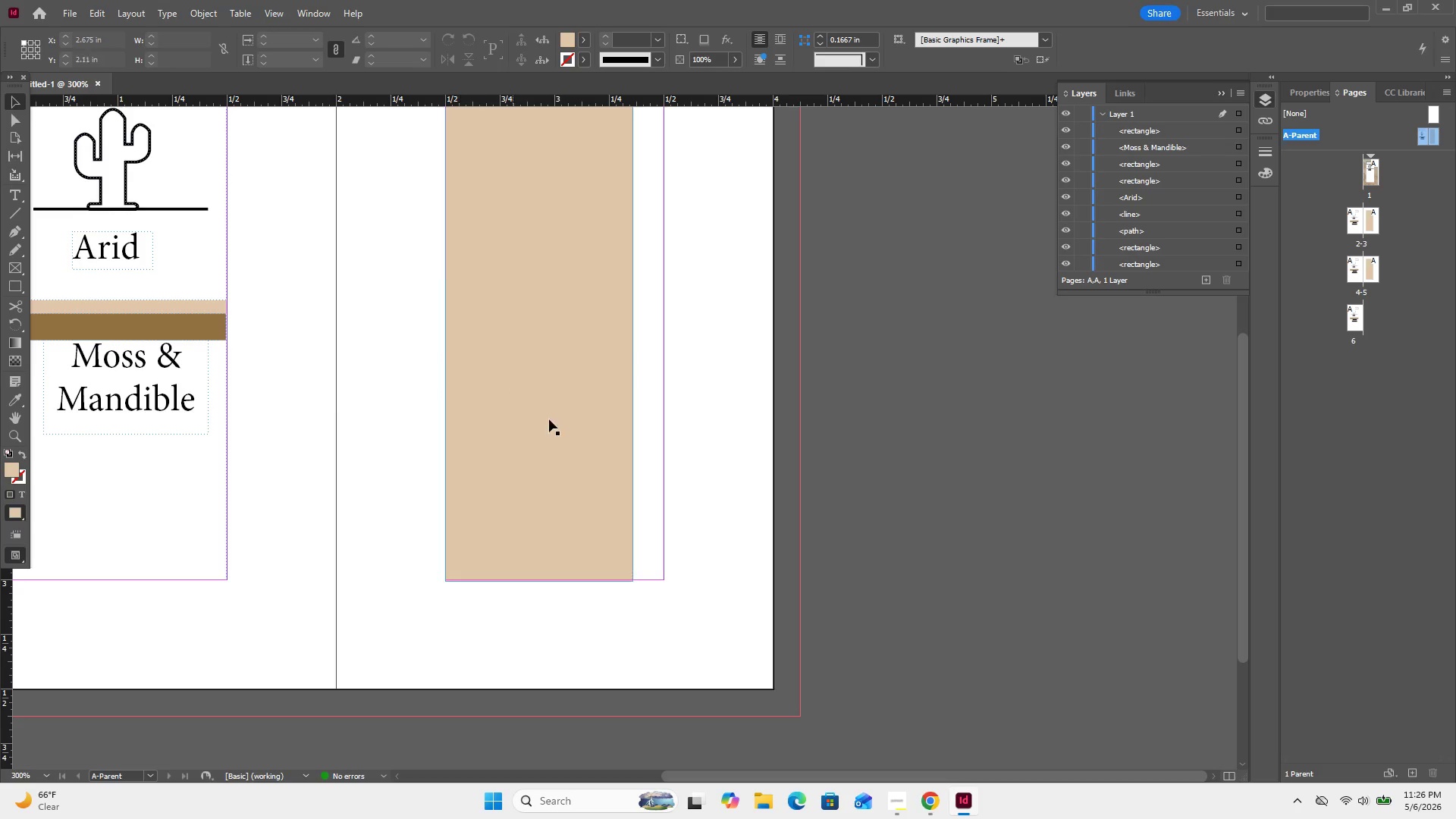 
left_click([555, 432])
 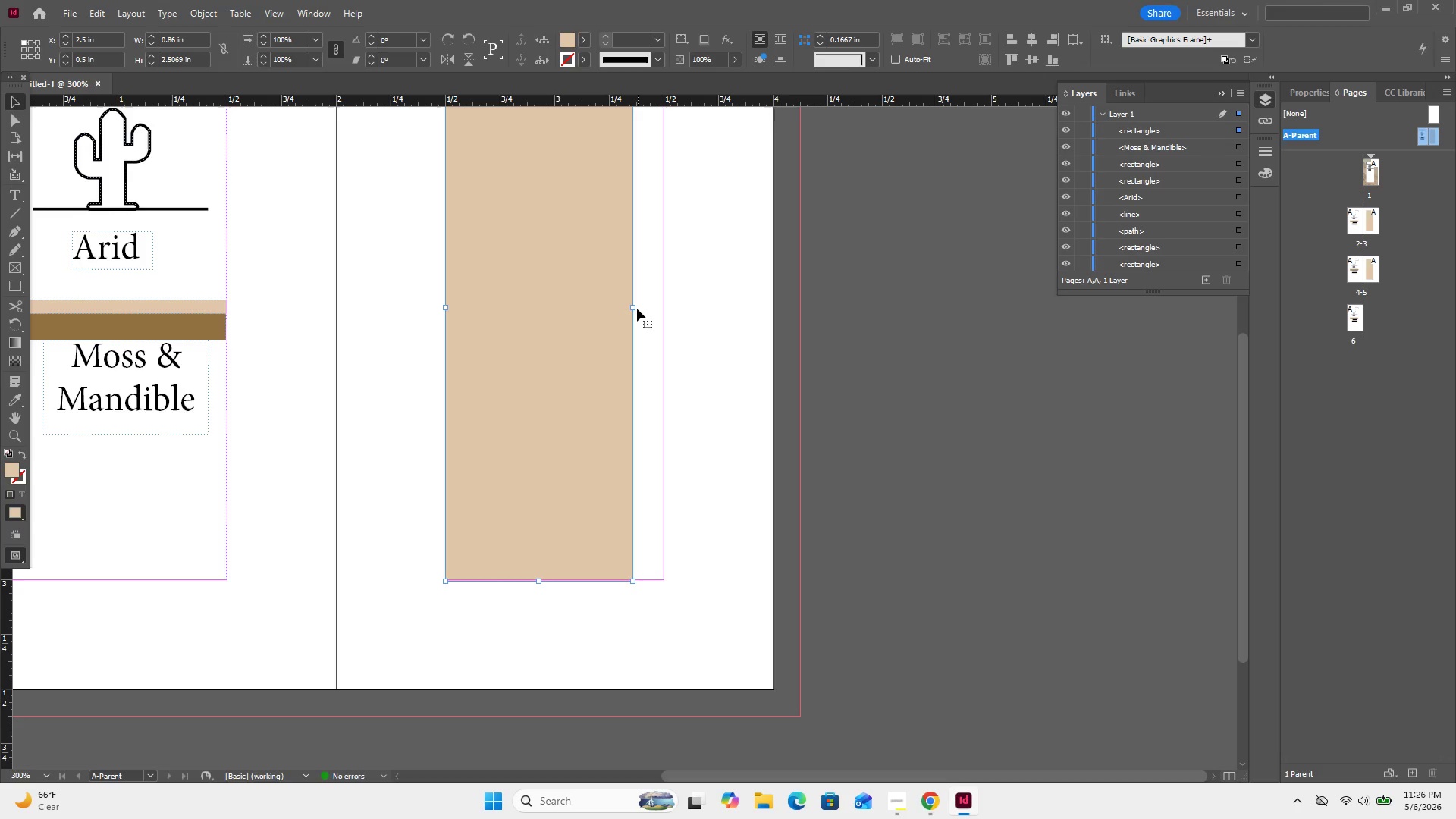 
left_click_drag(start_coordinate=[632, 307], to_coordinate=[652, 307])
 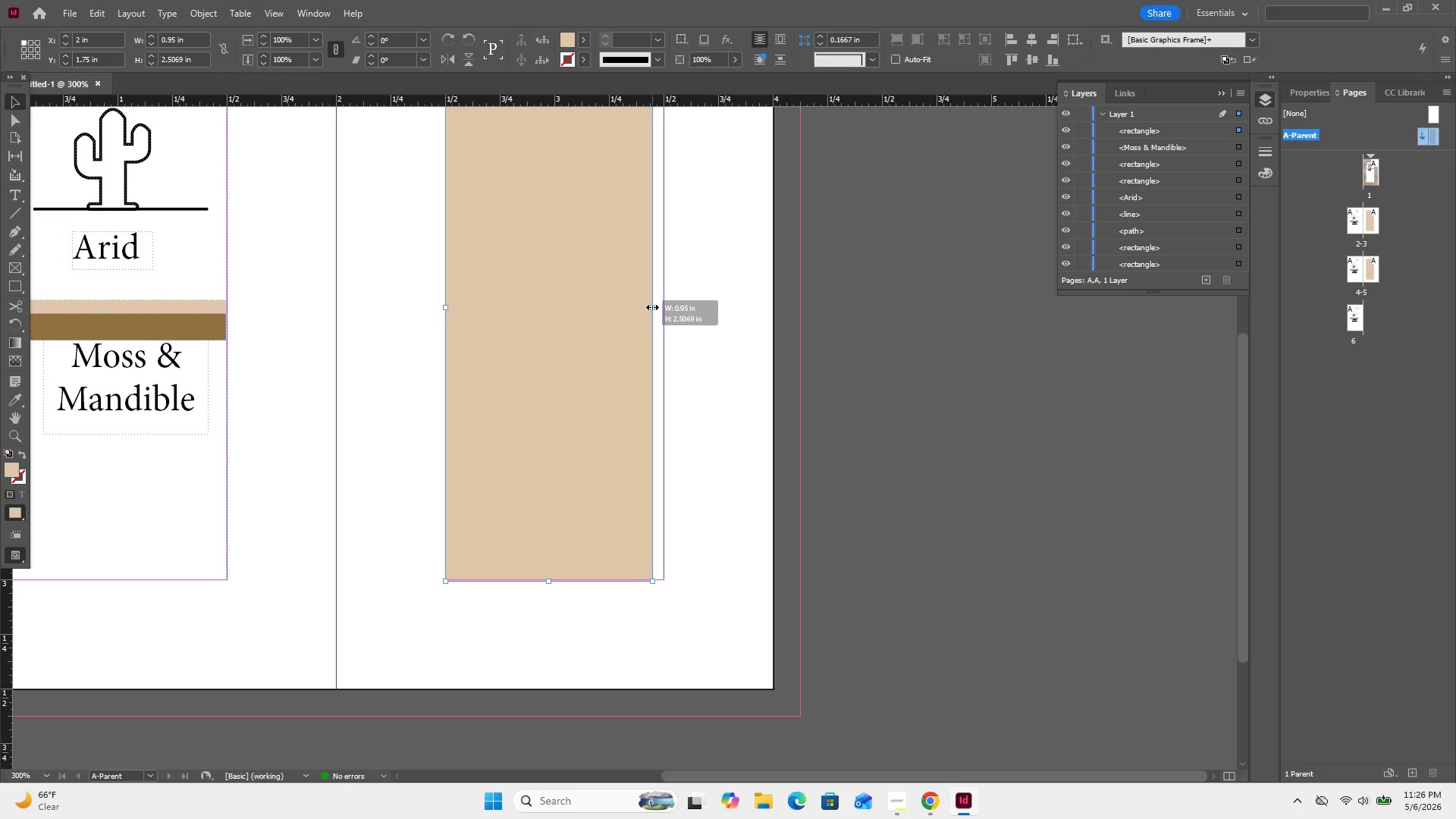 
left_click([652, 307])
 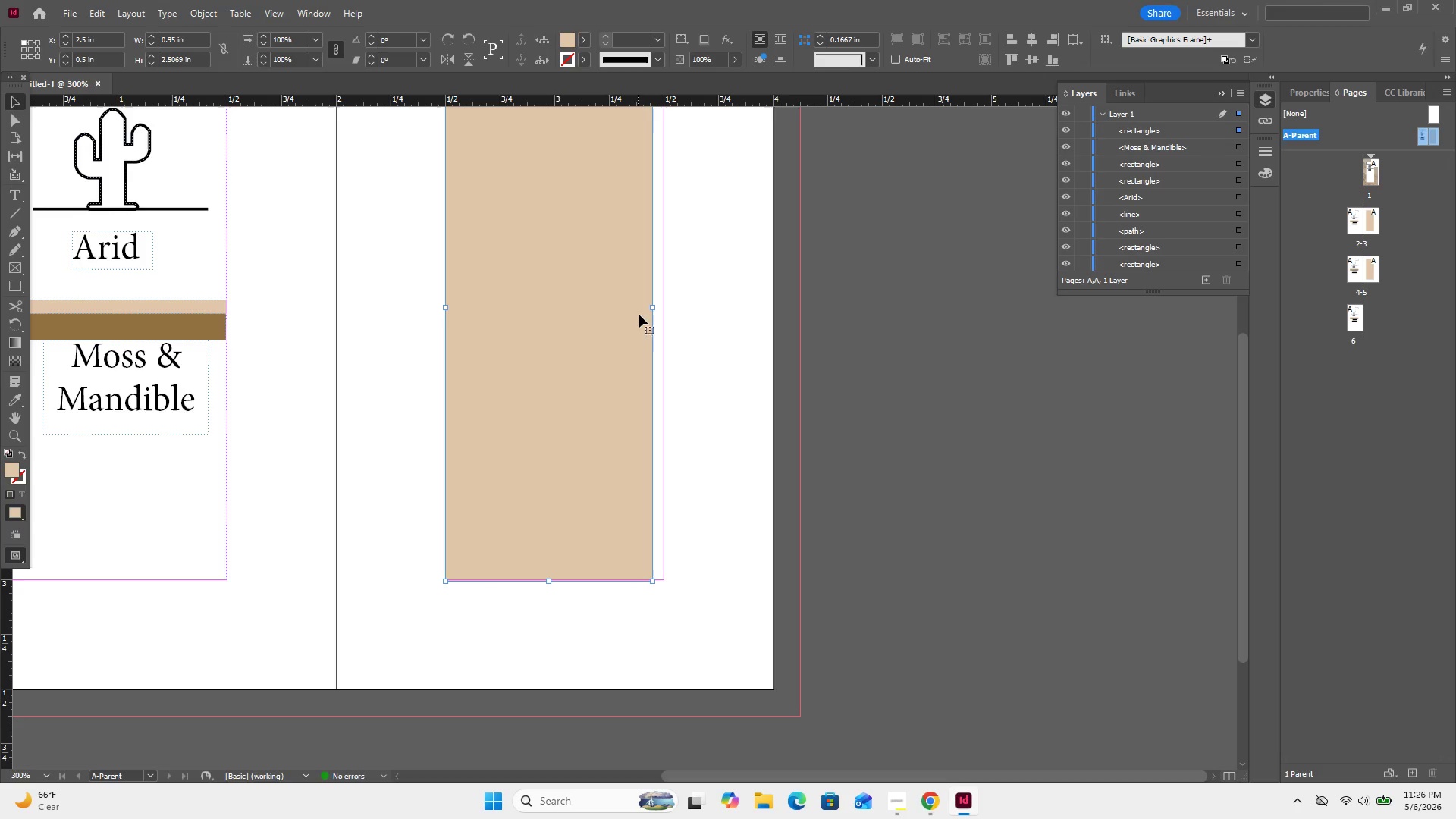 
left_click_drag(start_coordinate=[650, 313], to_coordinate=[662, 313])
 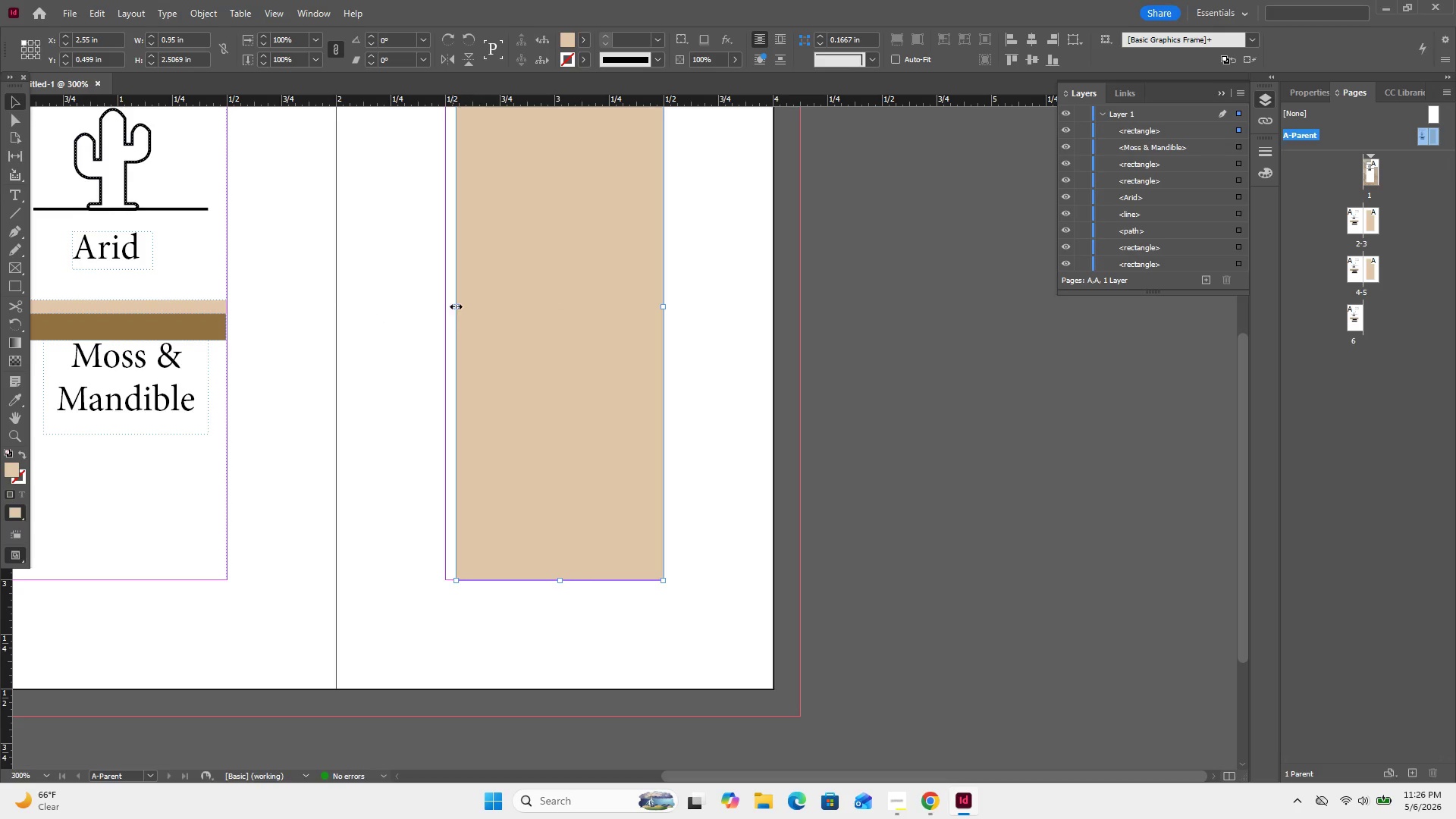 
left_click_drag(start_coordinate=[459, 307], to_coordinate=[444, 308])
 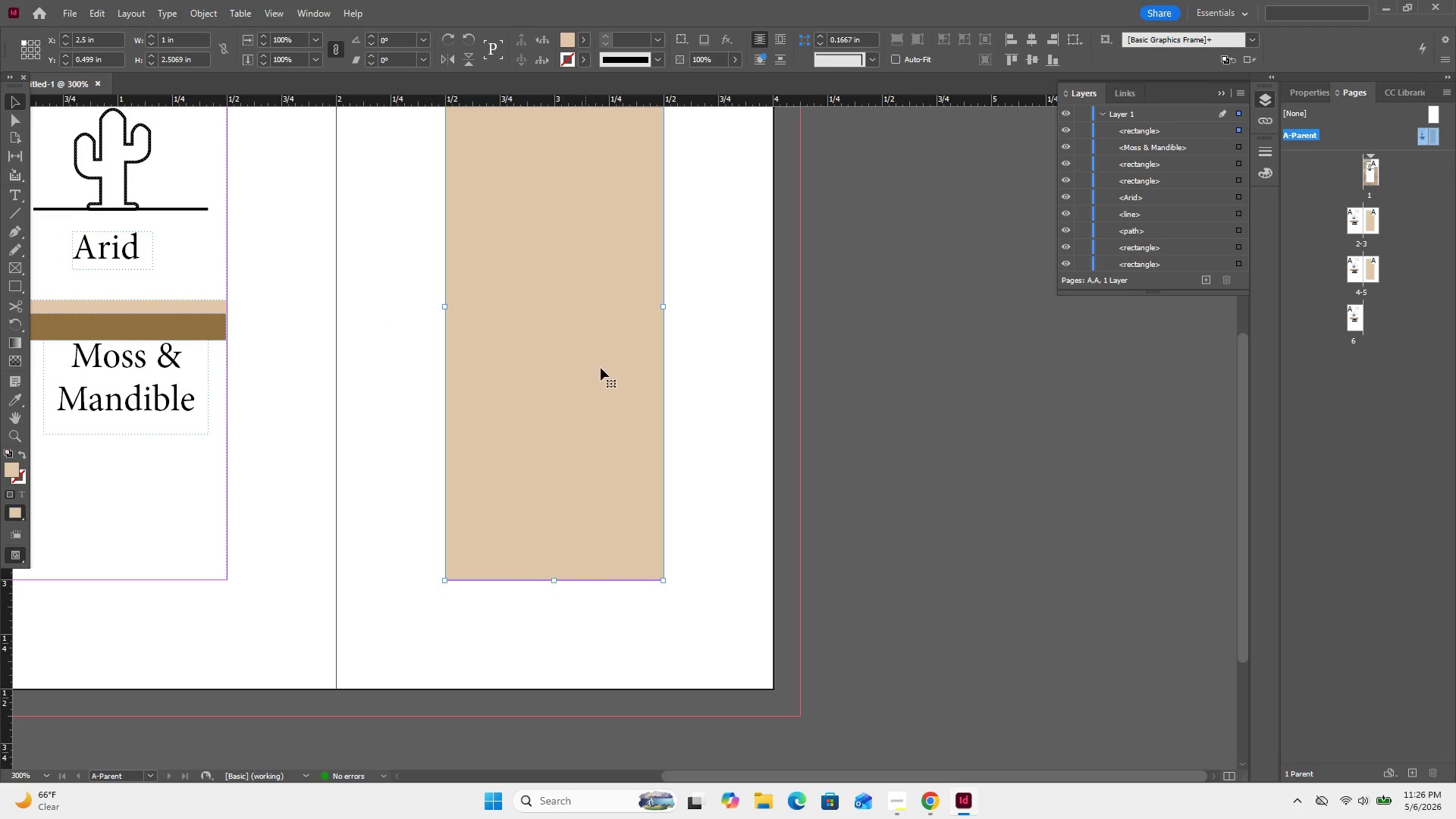 
left_click([614, 376])
 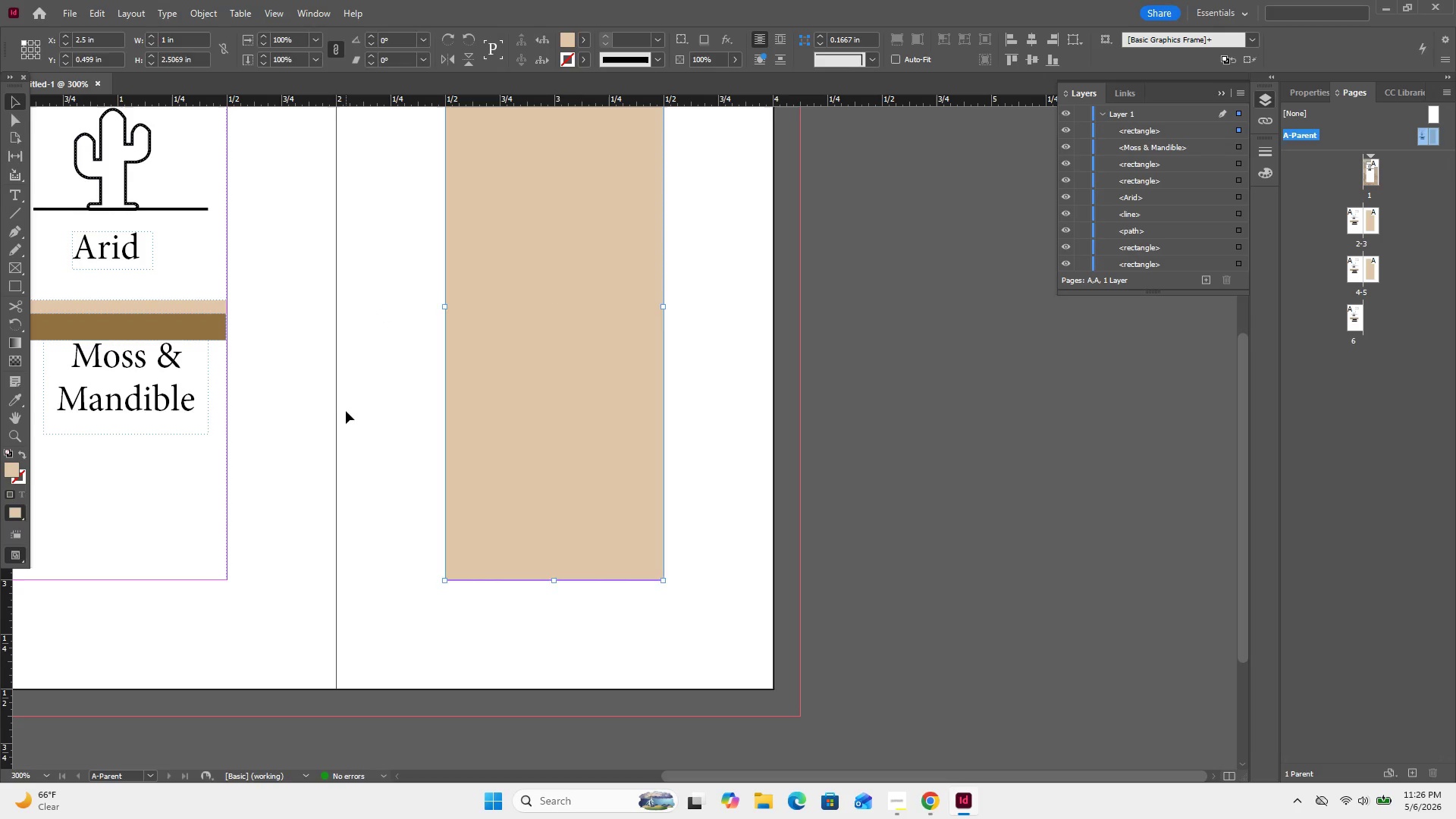 
scroll: coordinate [347, 403], scroll_direction: up, amount: 2.0
 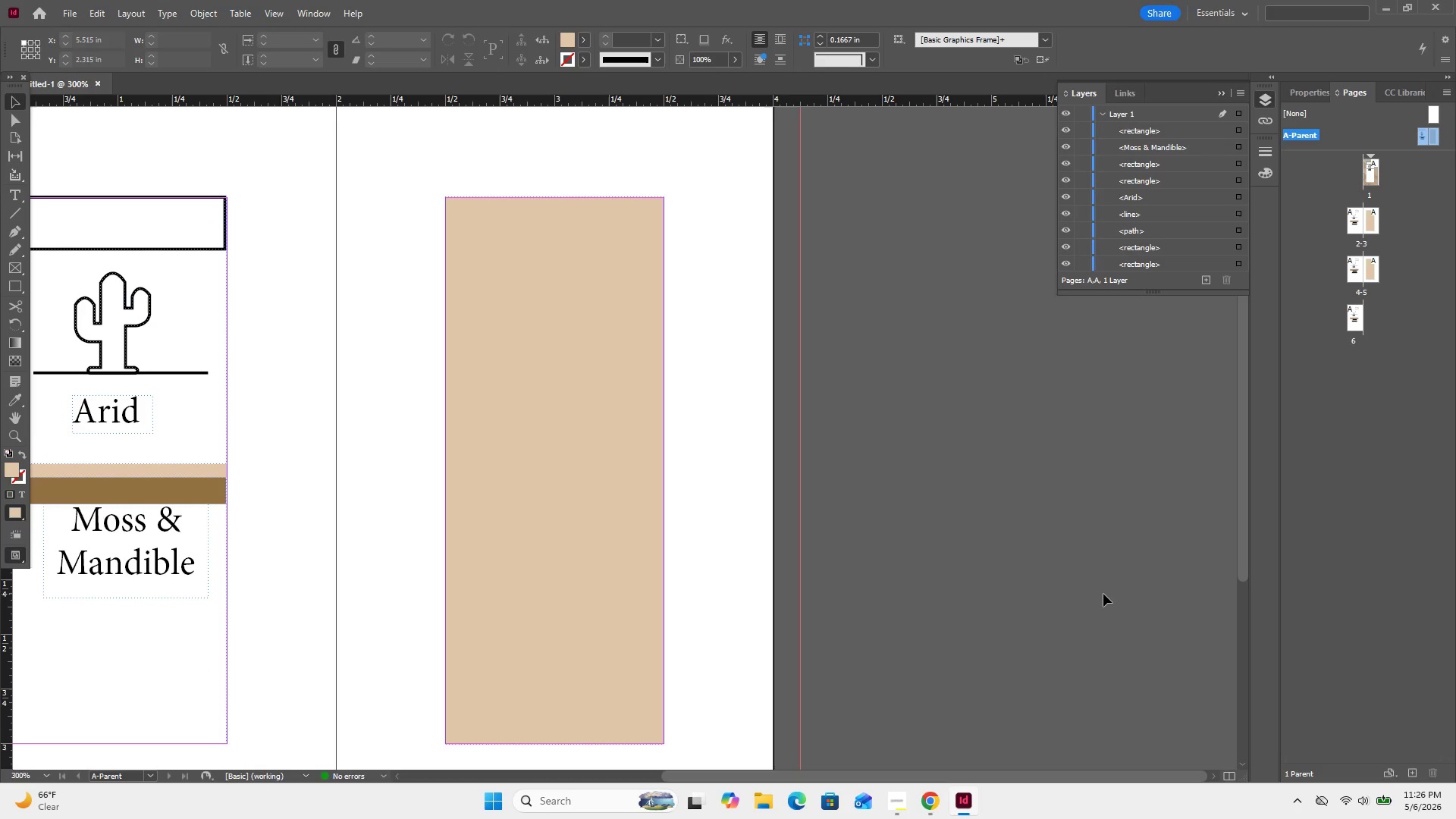 
wait(23.52)
 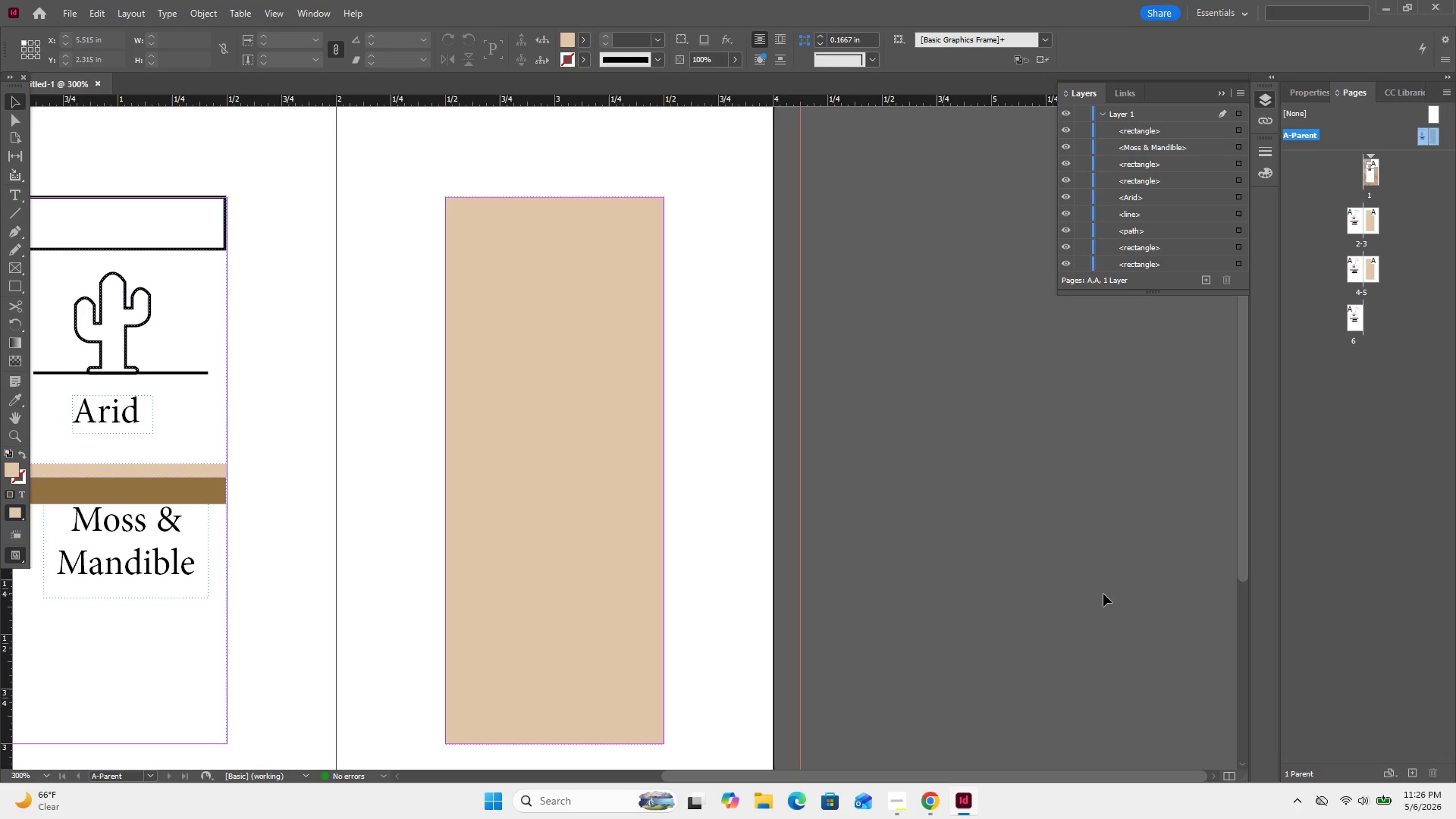 
left_click([93, 413])
 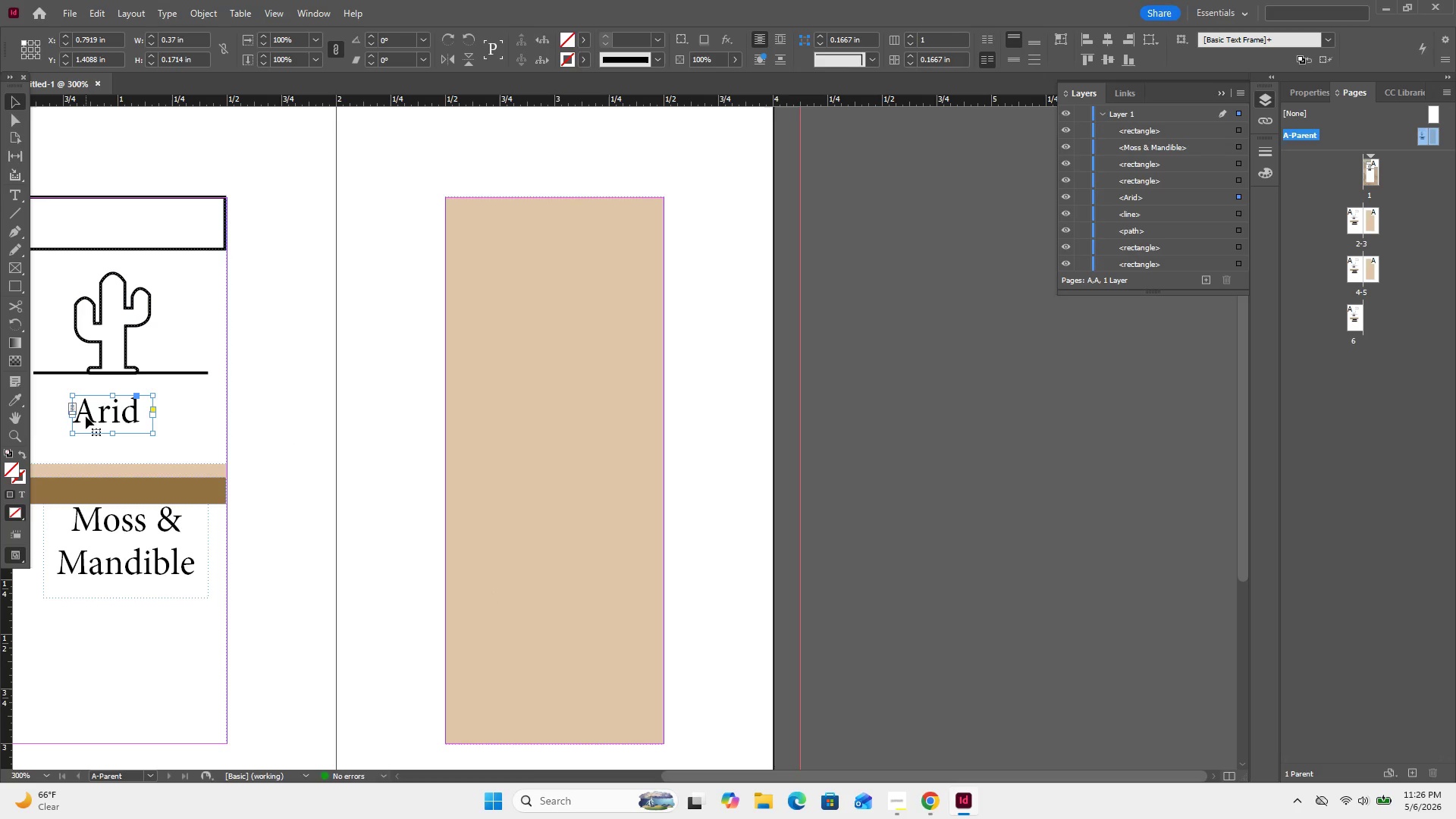 
key(Control+C)
 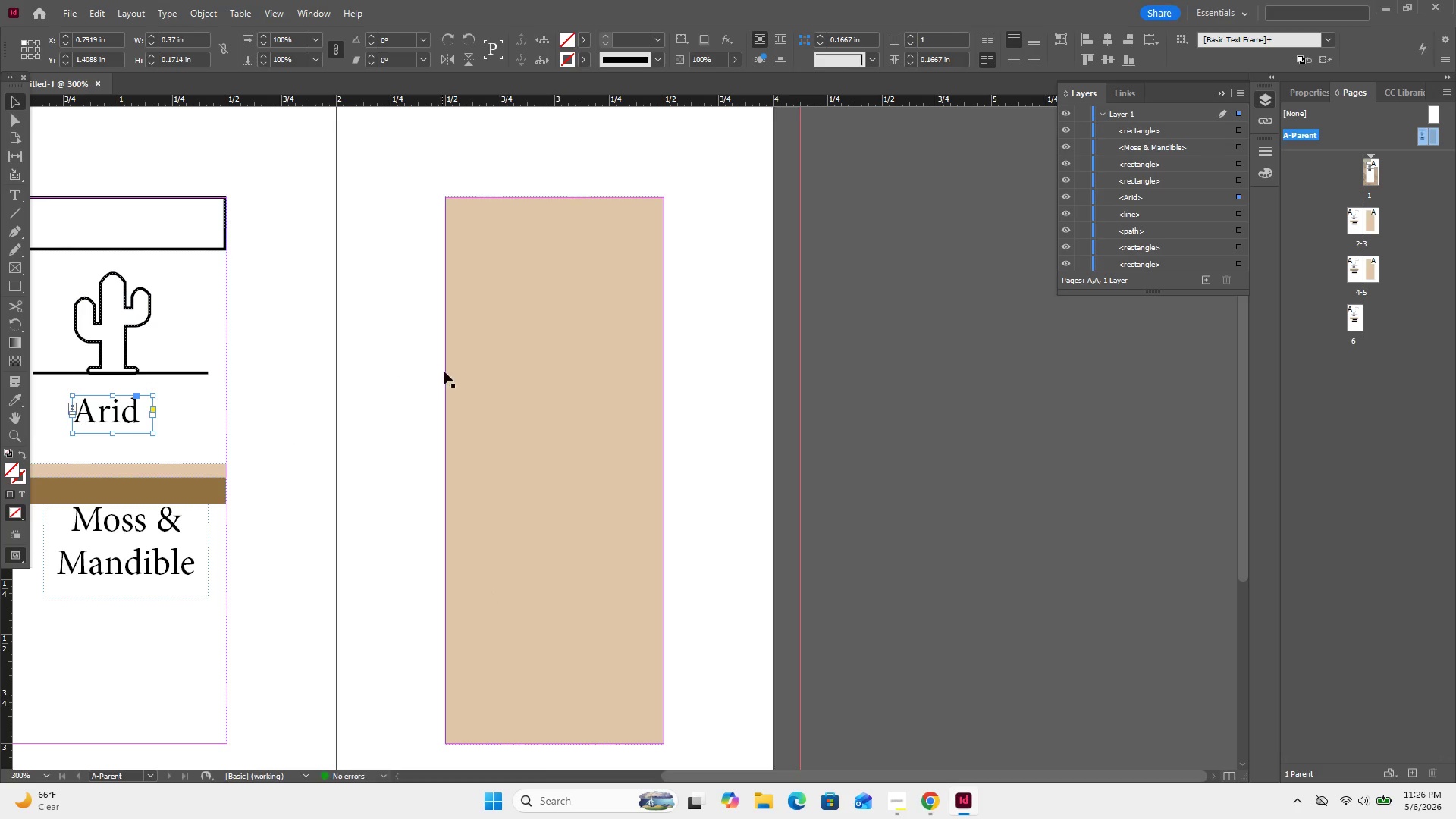 
left_click([460, 372])
 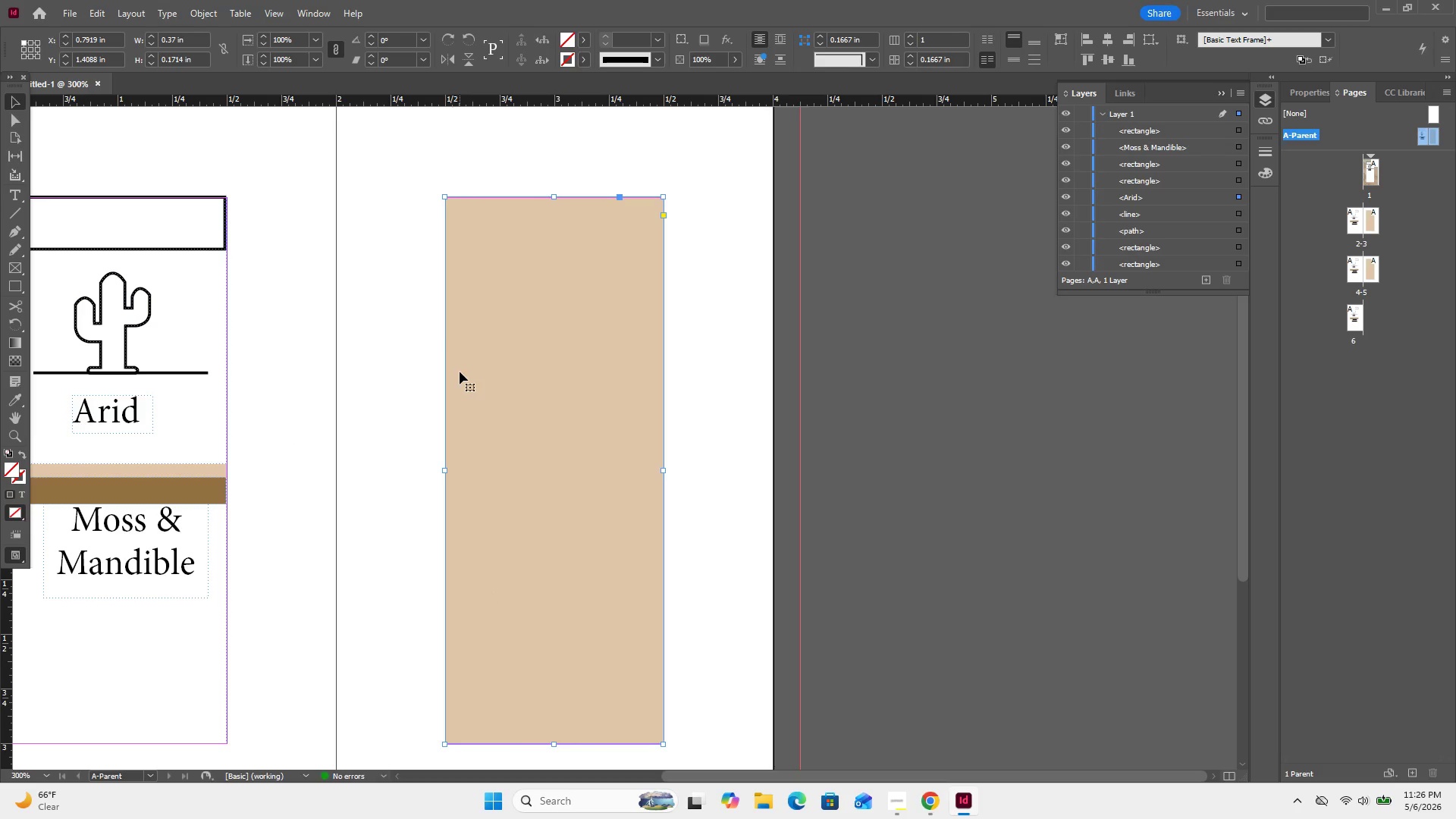 
key(Control+V)
 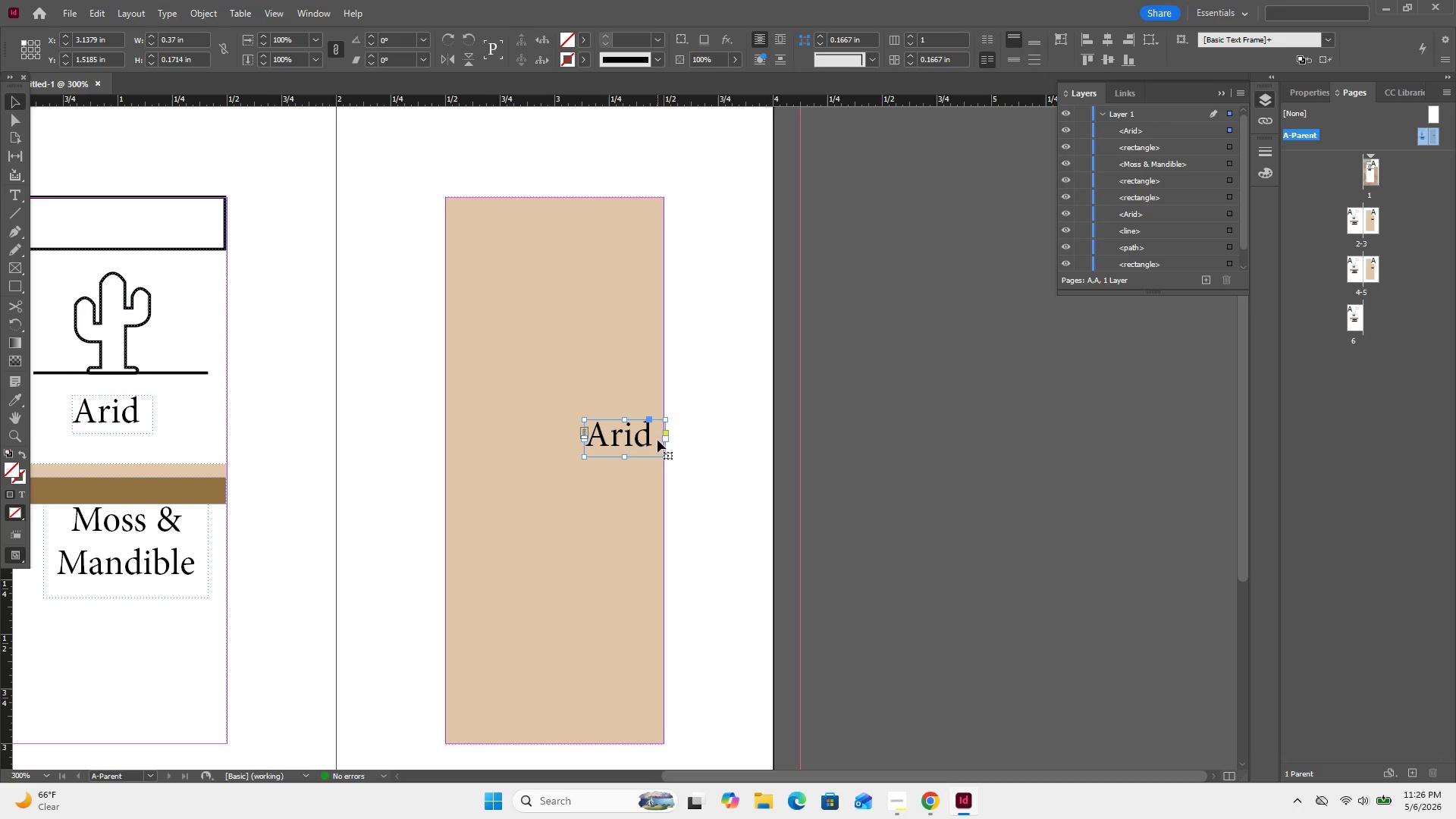 
double_click([639, 439])
 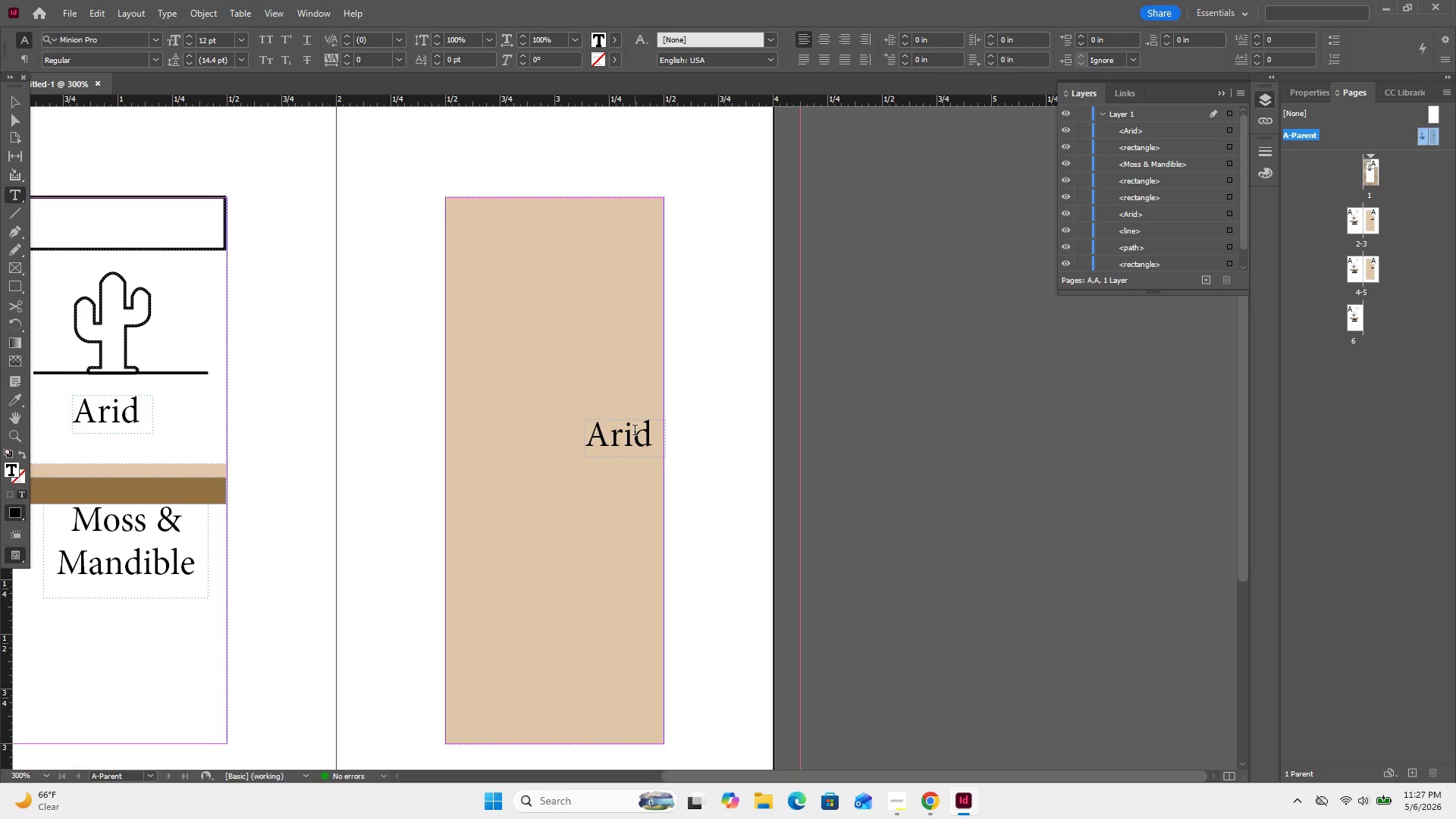 
key(Control+A)
 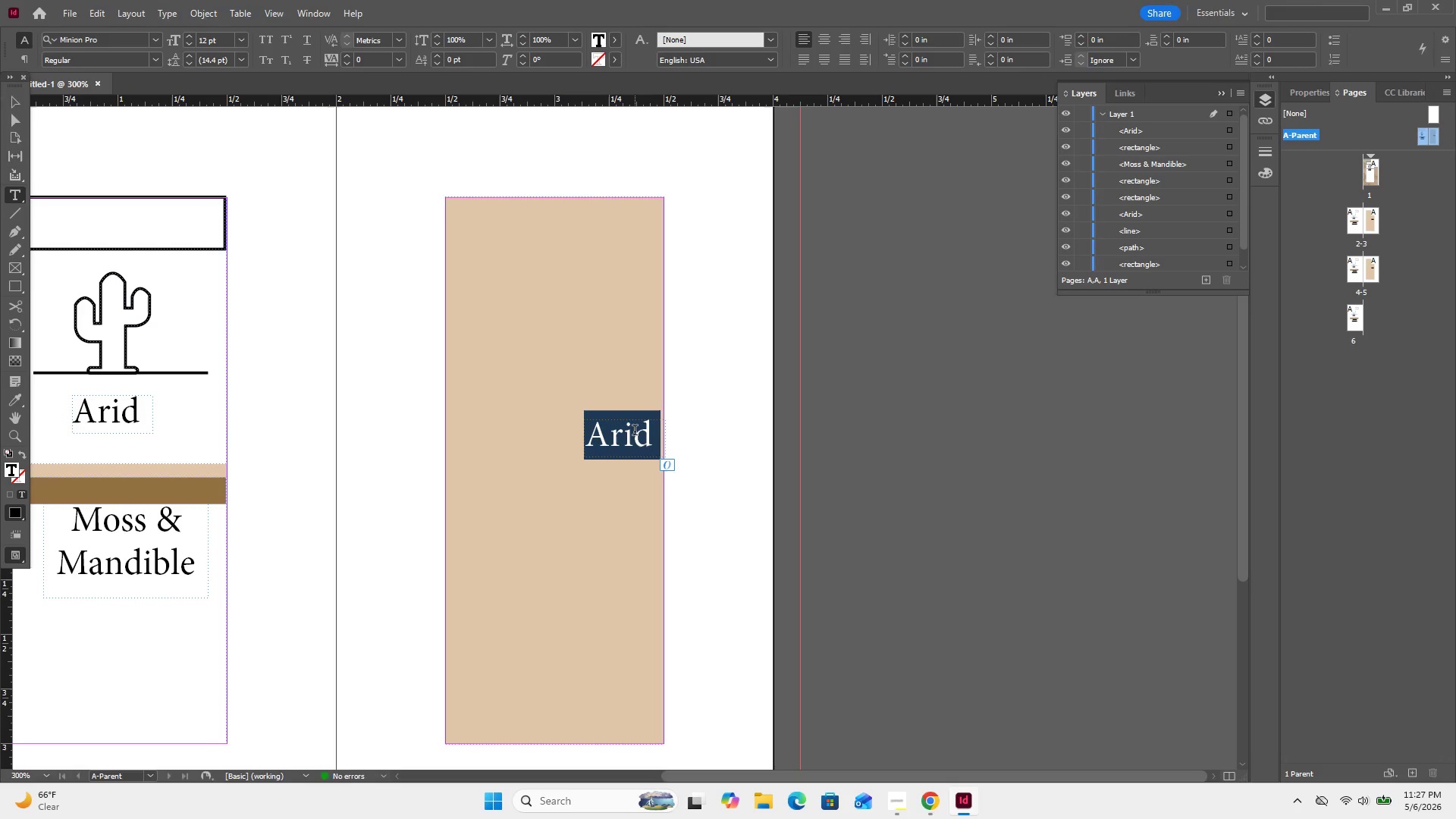 
type(Care Requirements)
 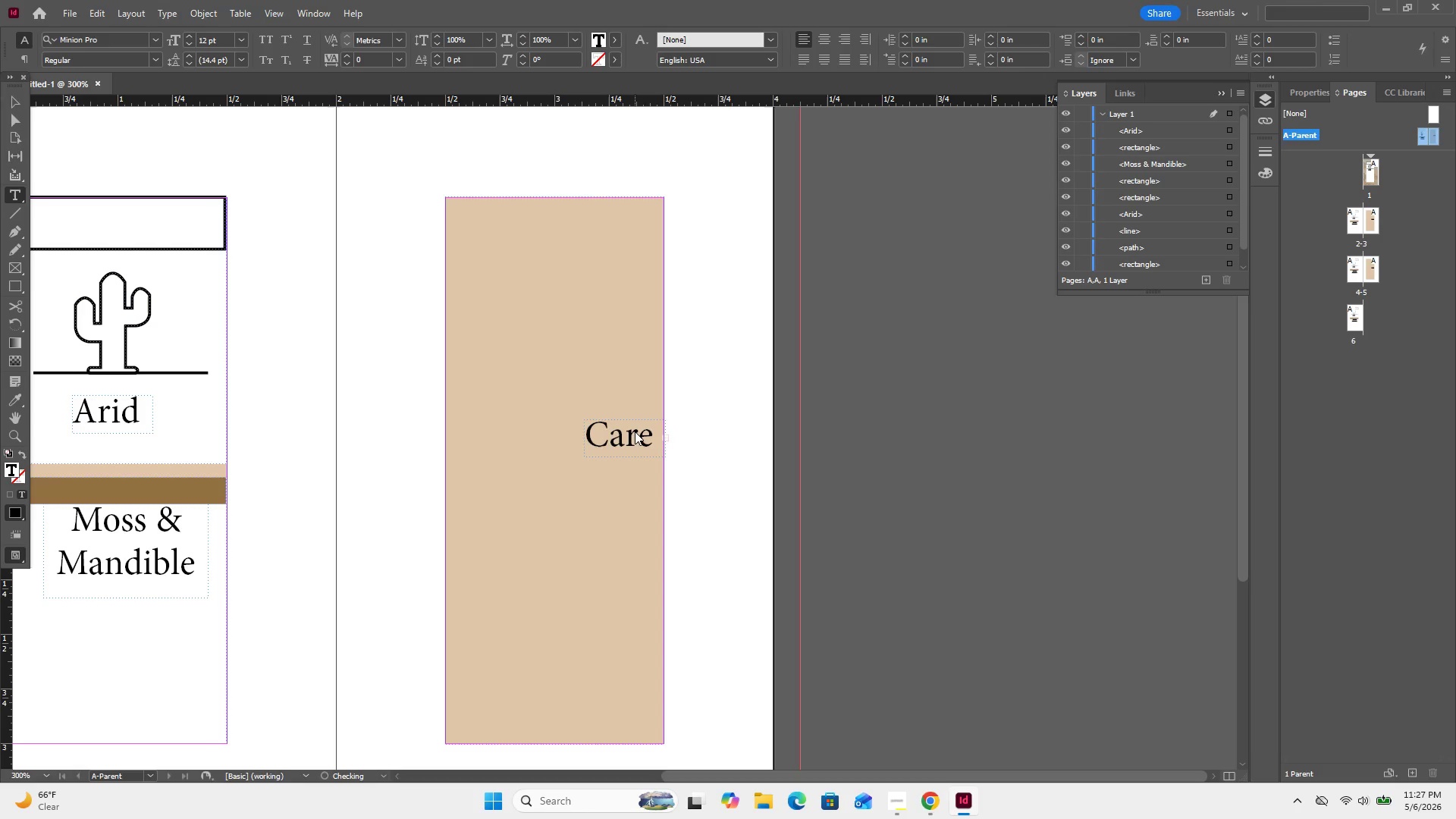 
left_click([8, 108])
 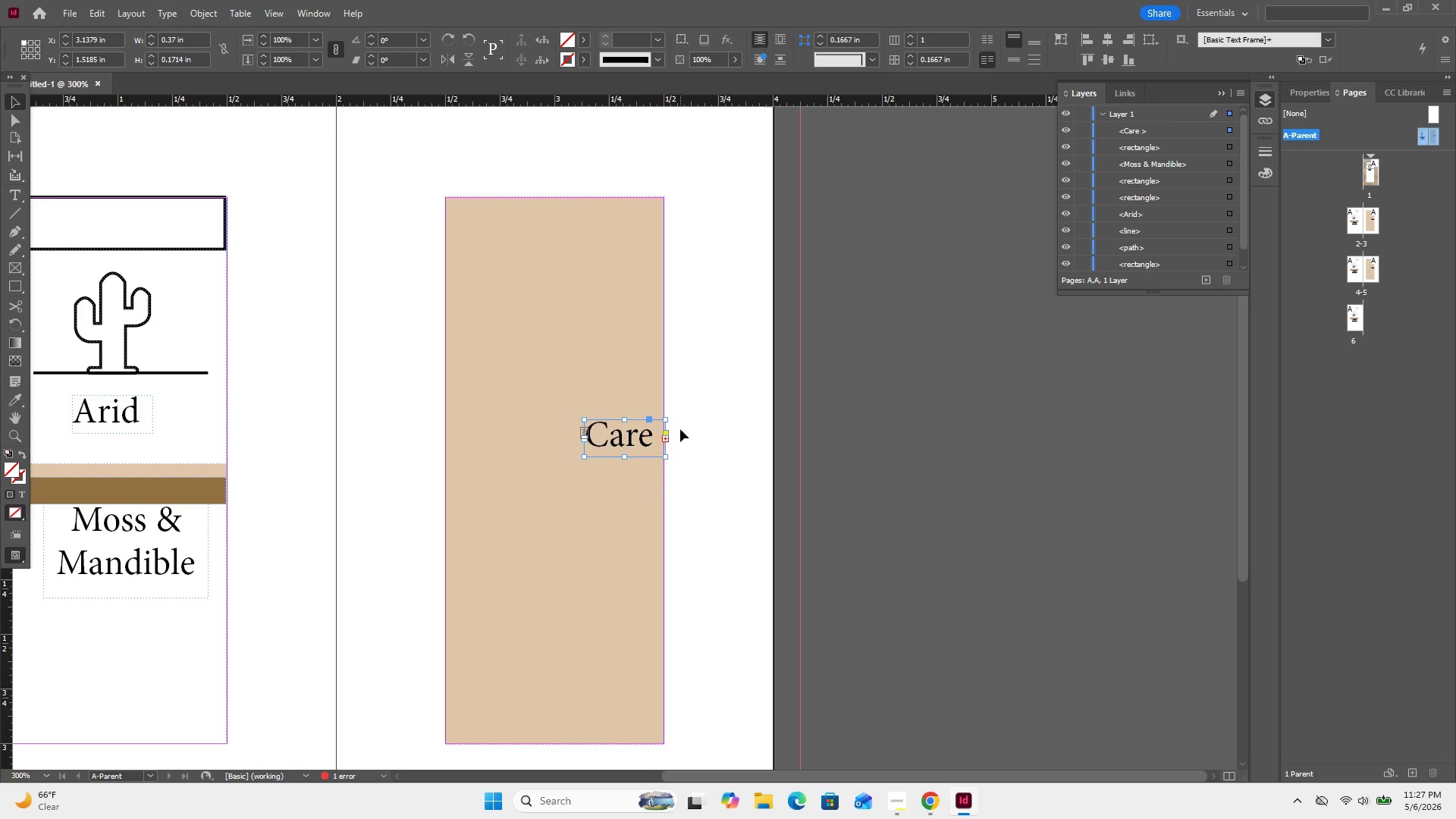 
left_click_drag(start_coordinate=[620, 441], to_coordinate=[456, 261])
 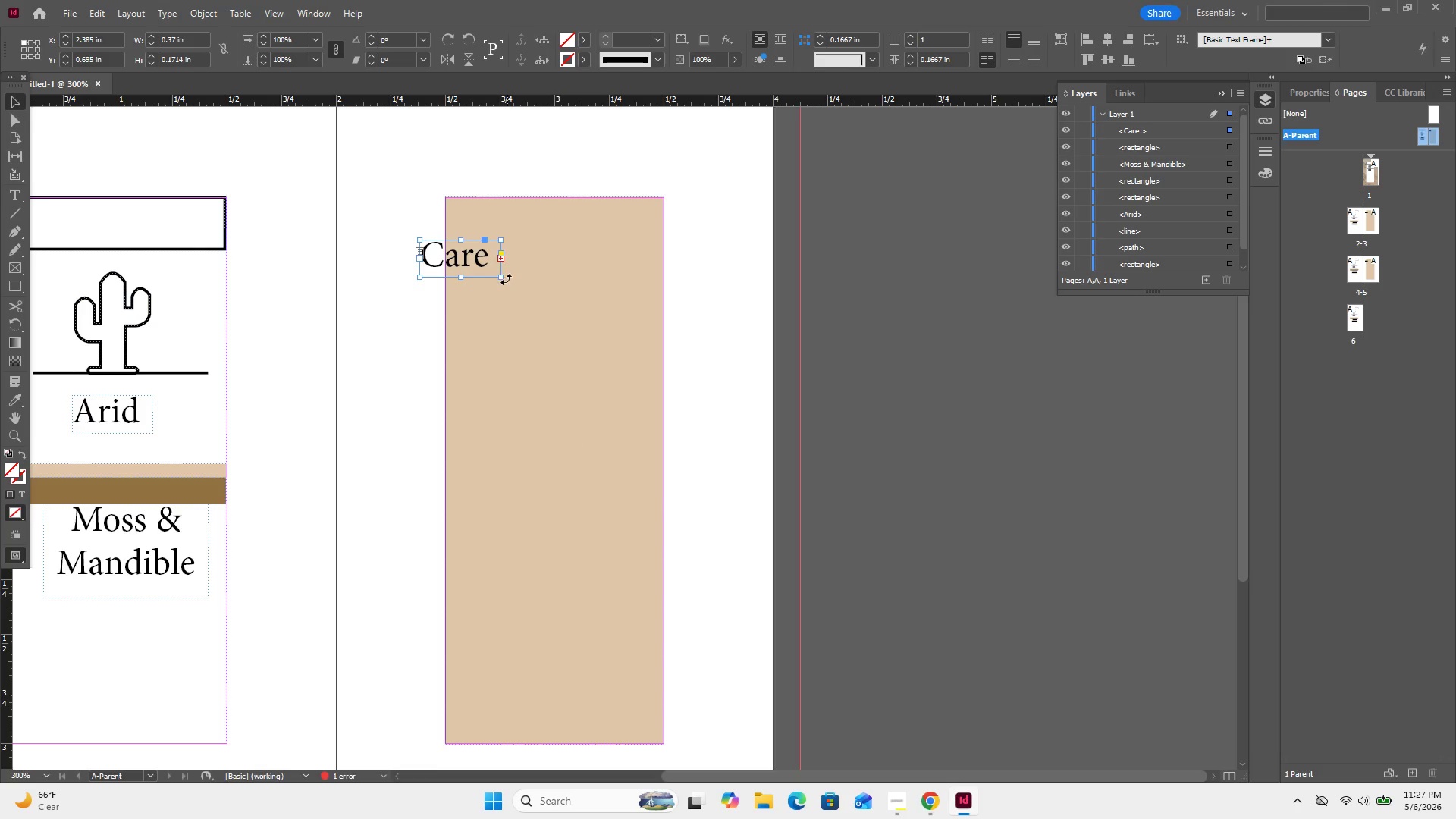 
left_click_drag(start_coordinate=[500, 276], to_coordinate=[545, 326])
 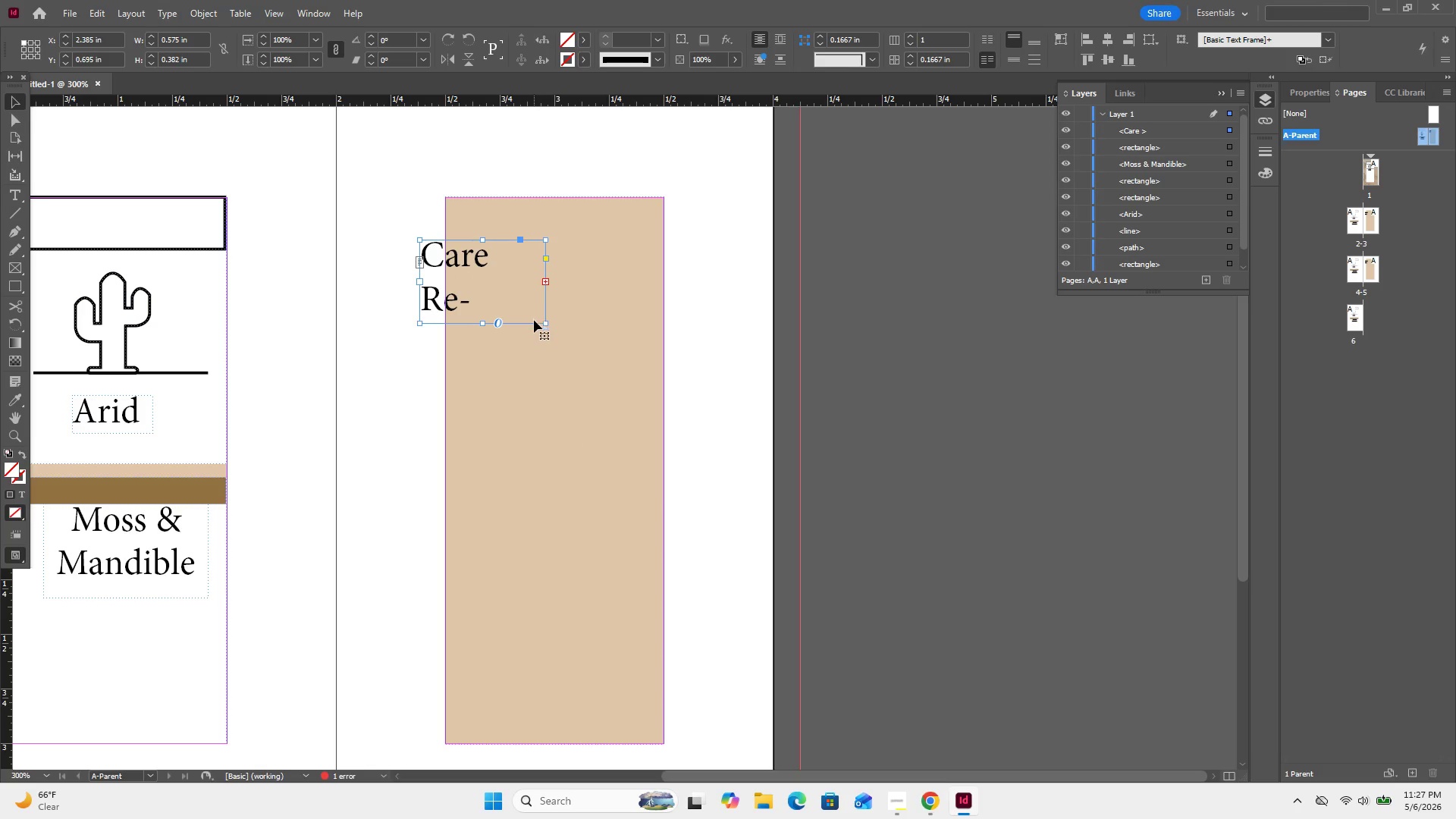 
left_click_drag(start_coordinate=[545, 322], to_coordinate=[570, 362])
 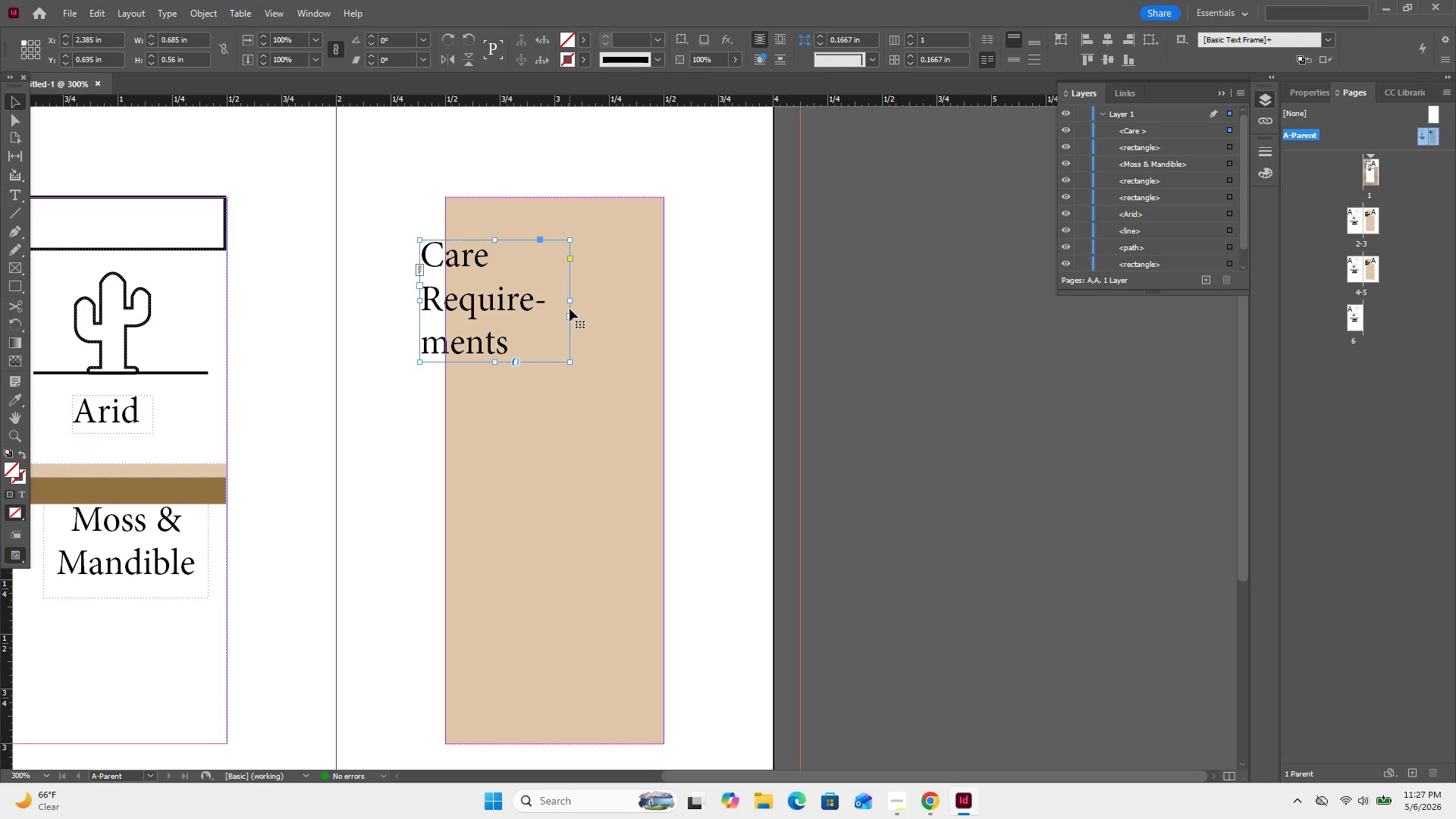 
left_click_drag(start_coordinate=[569, 300], to_coordinate=[639, 301])
 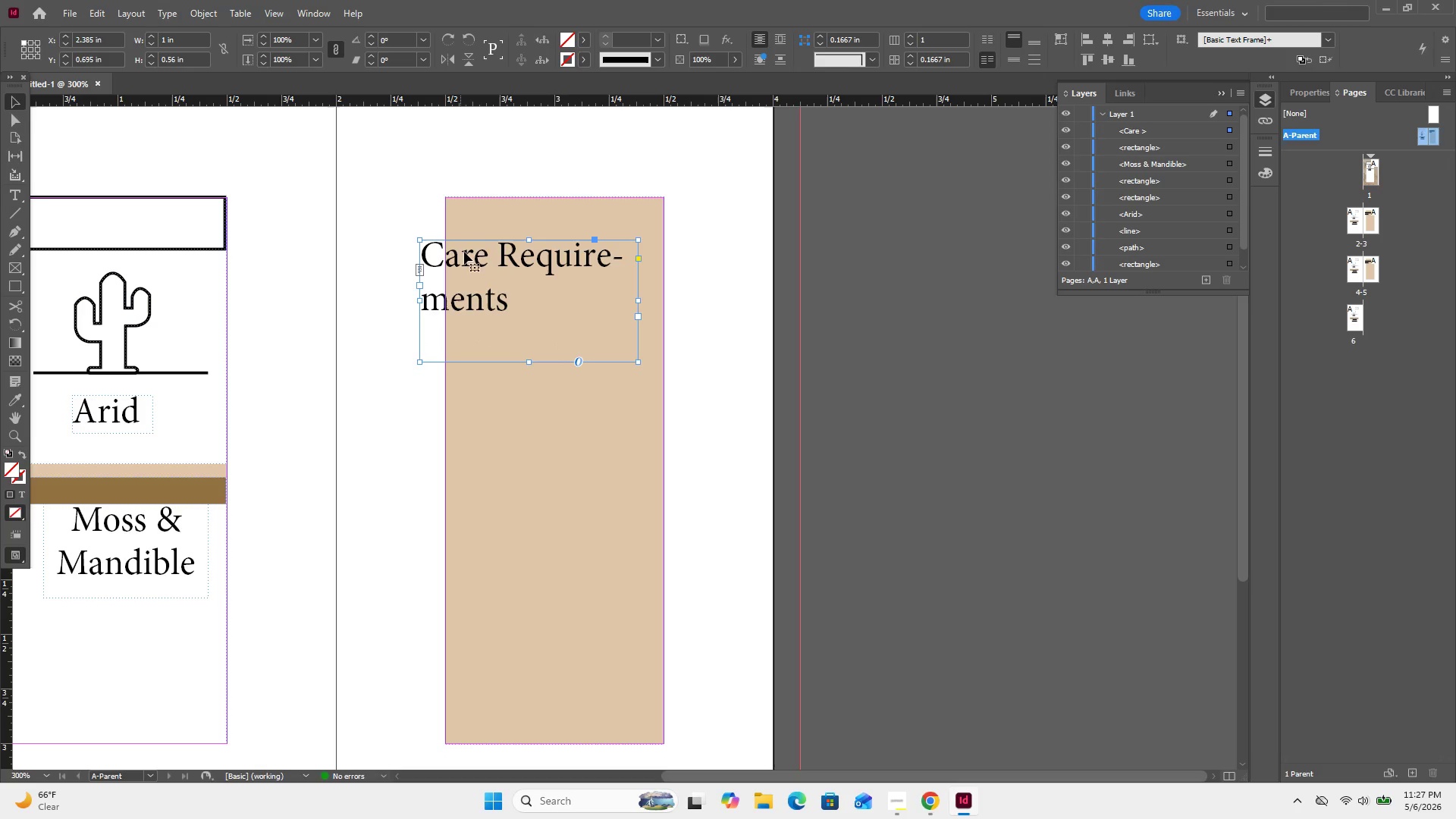 
left_click([485, 257])
 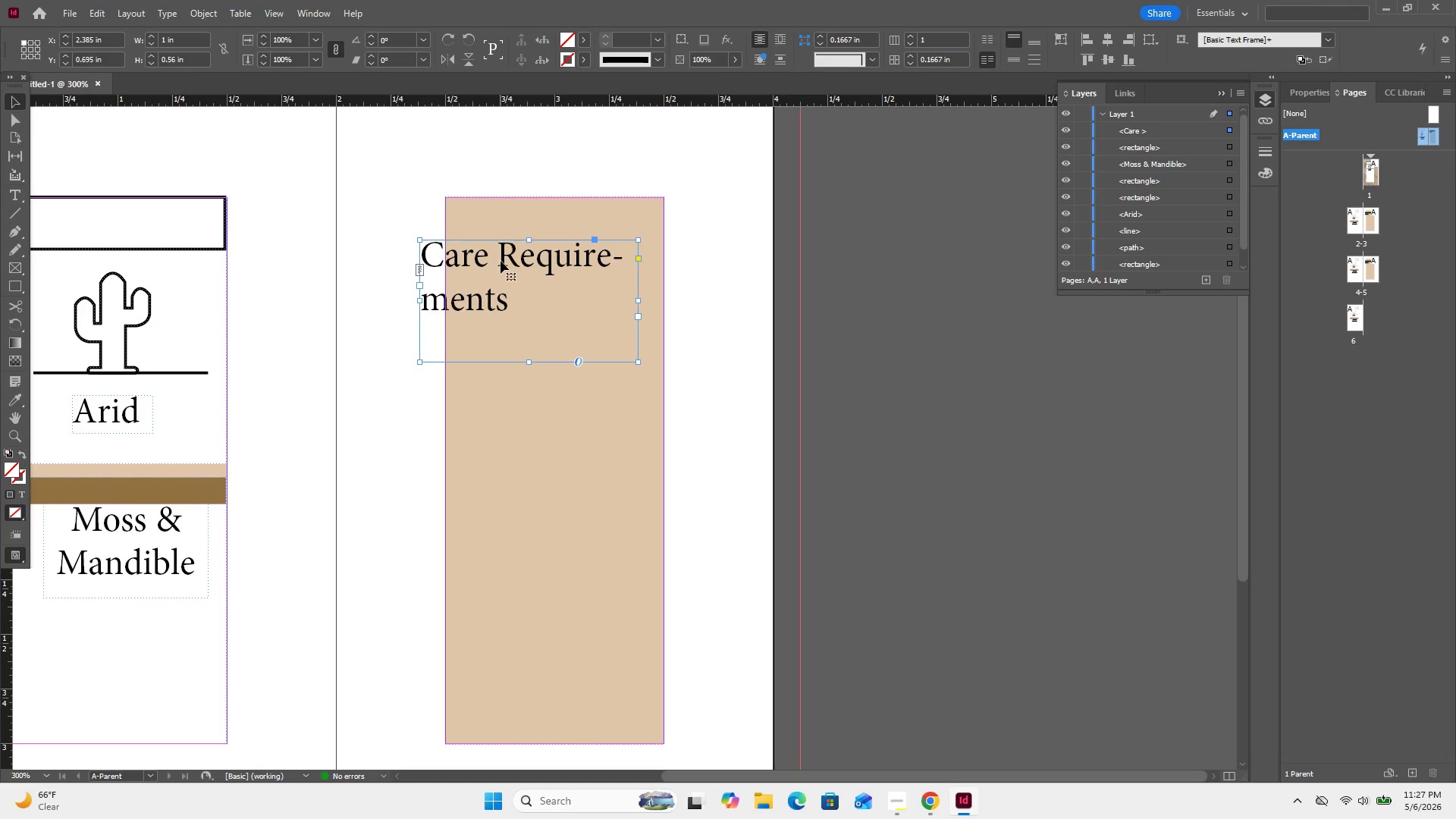 
double_click([500, 261])
 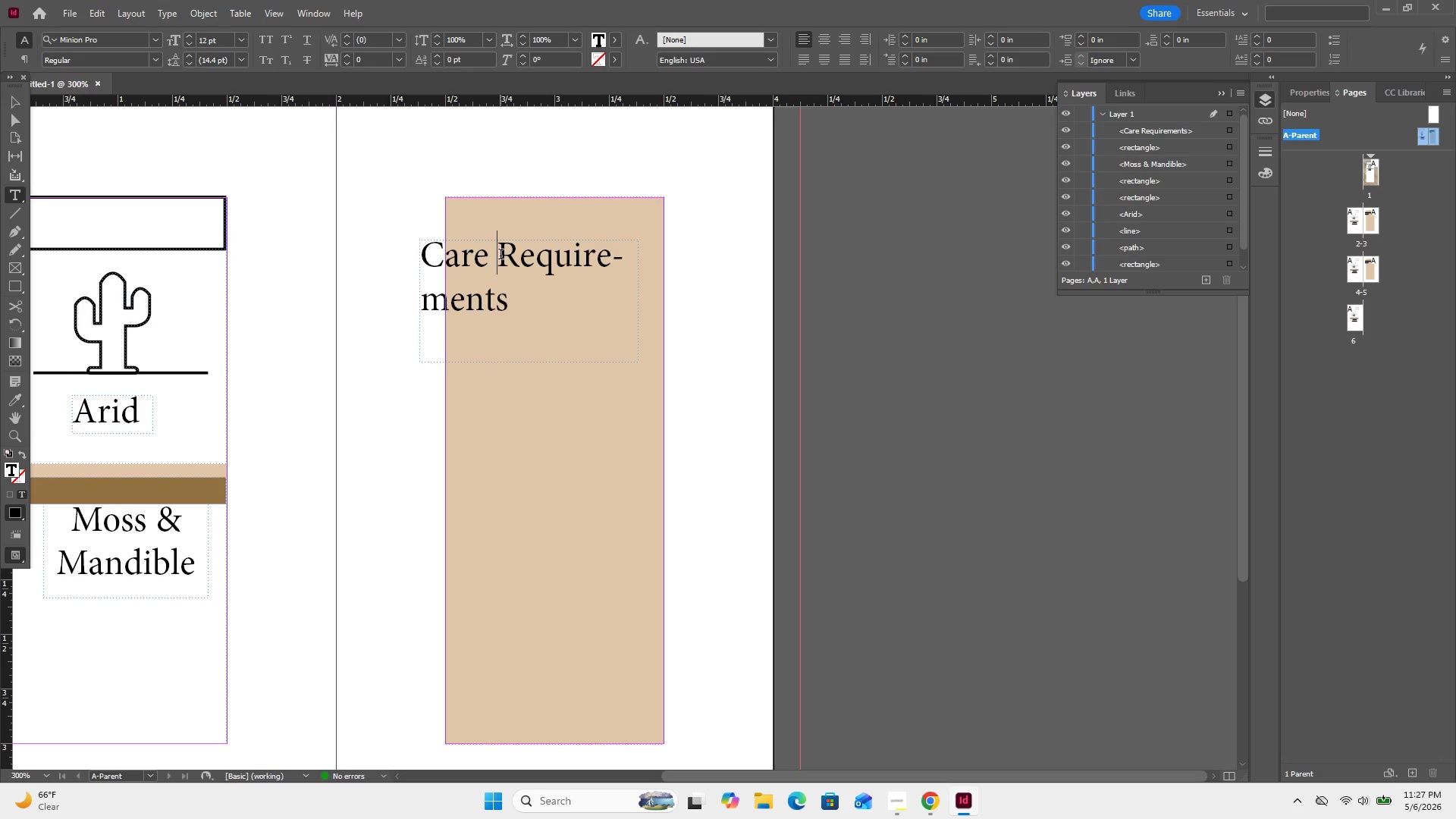 
key(Enter)
 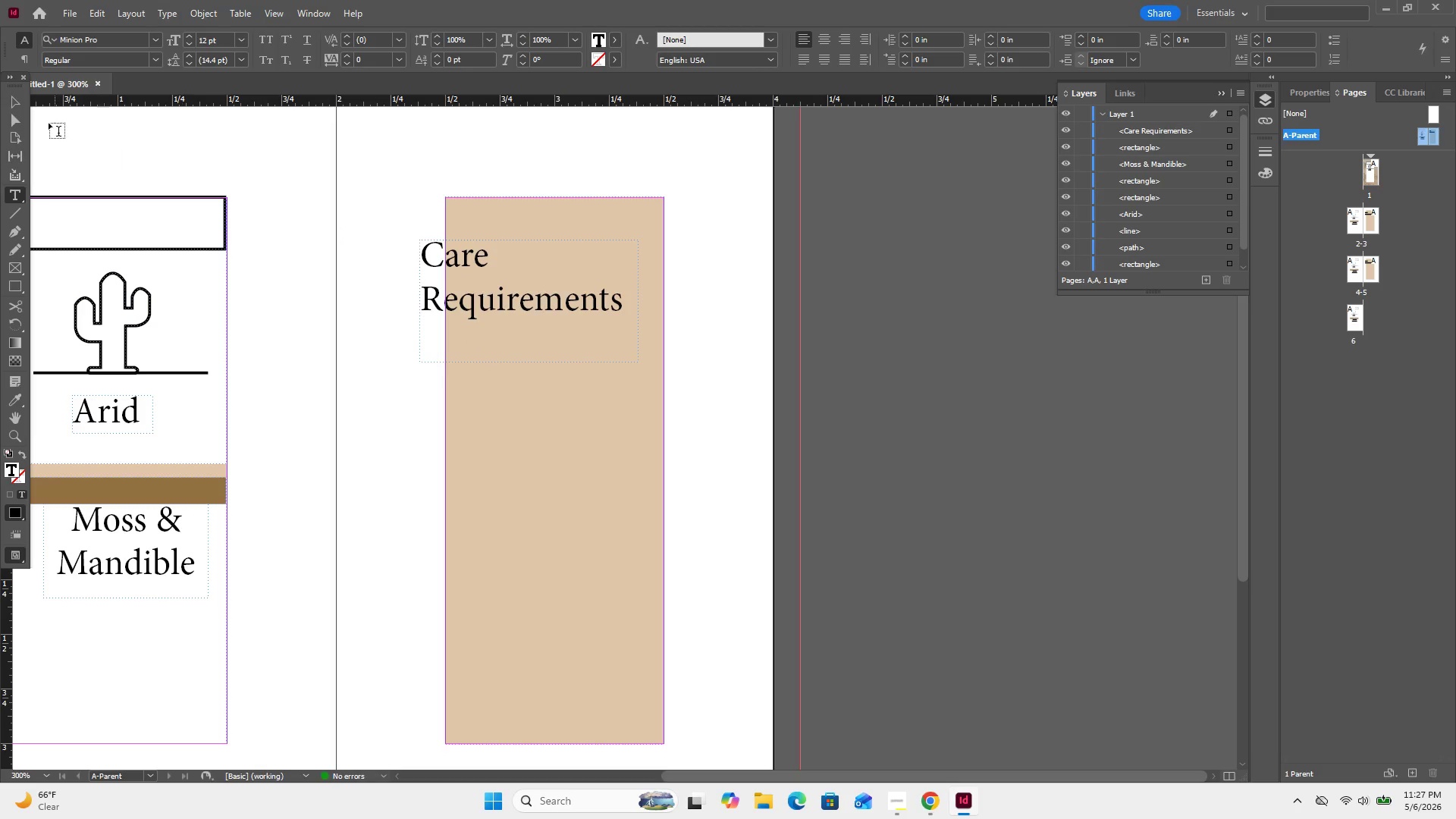 
left_click([17, 105])
 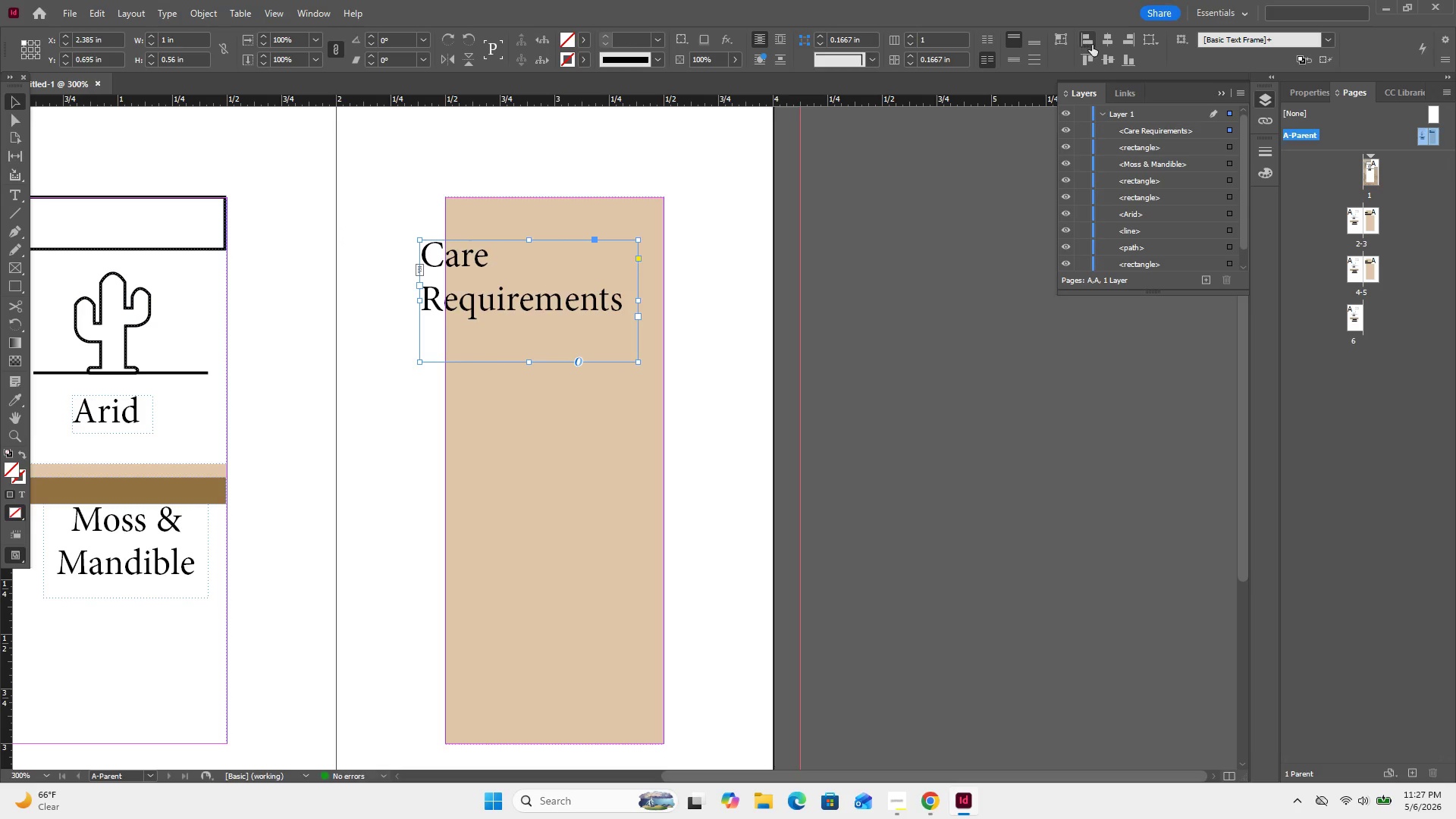 
left_click([1103, 40])
 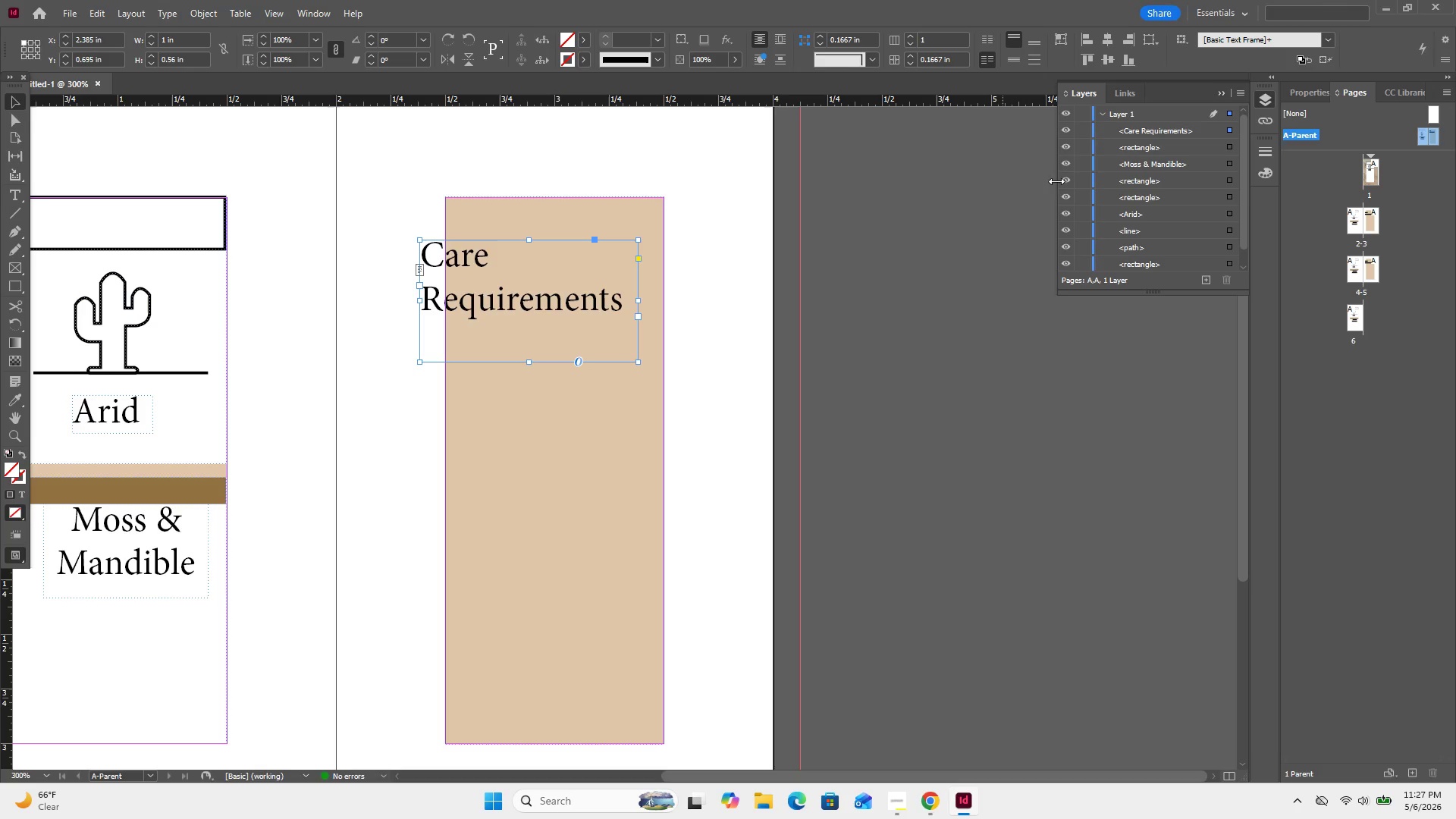 
wait(8.17)
 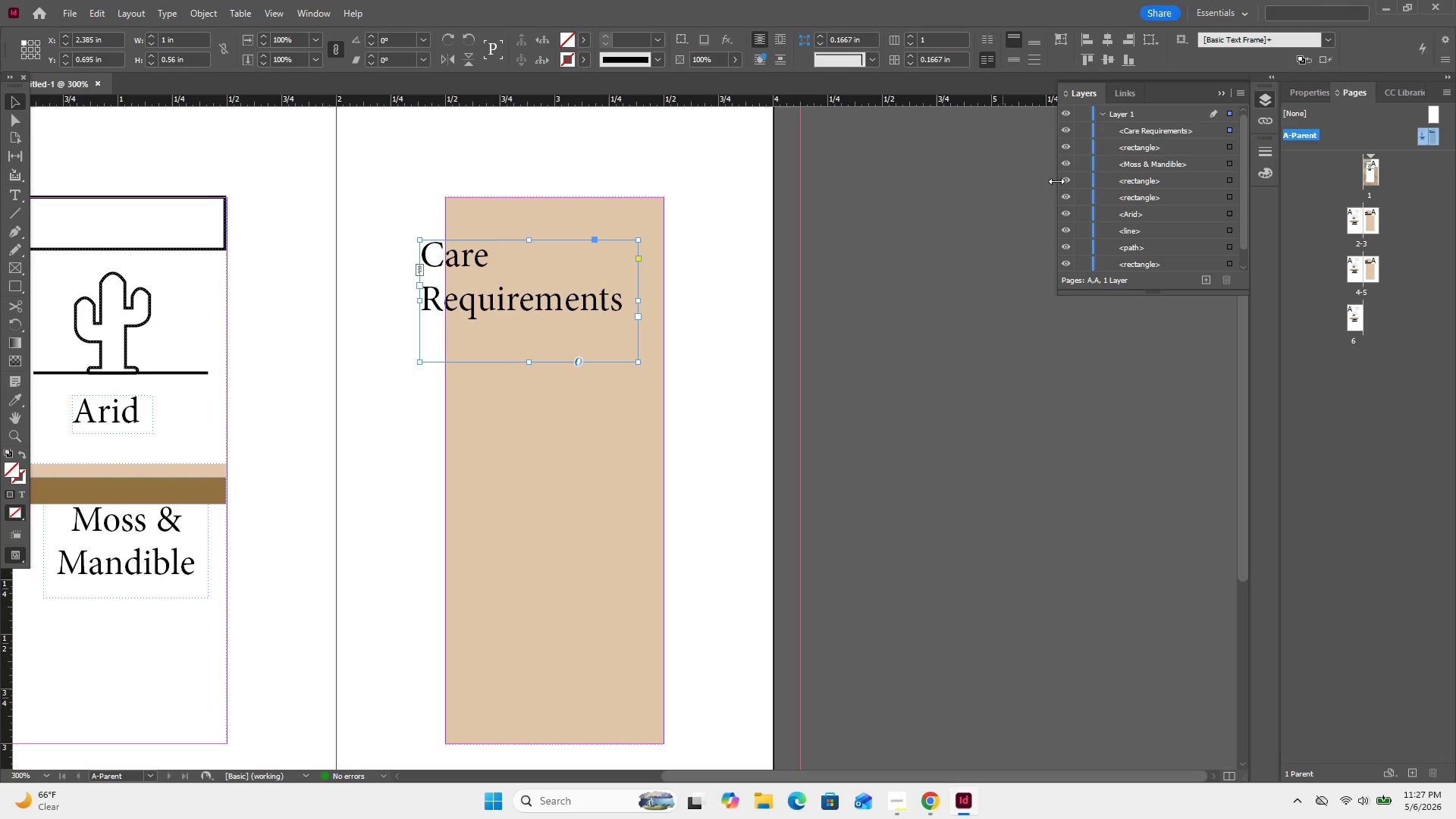 
left_click([582, 296])
 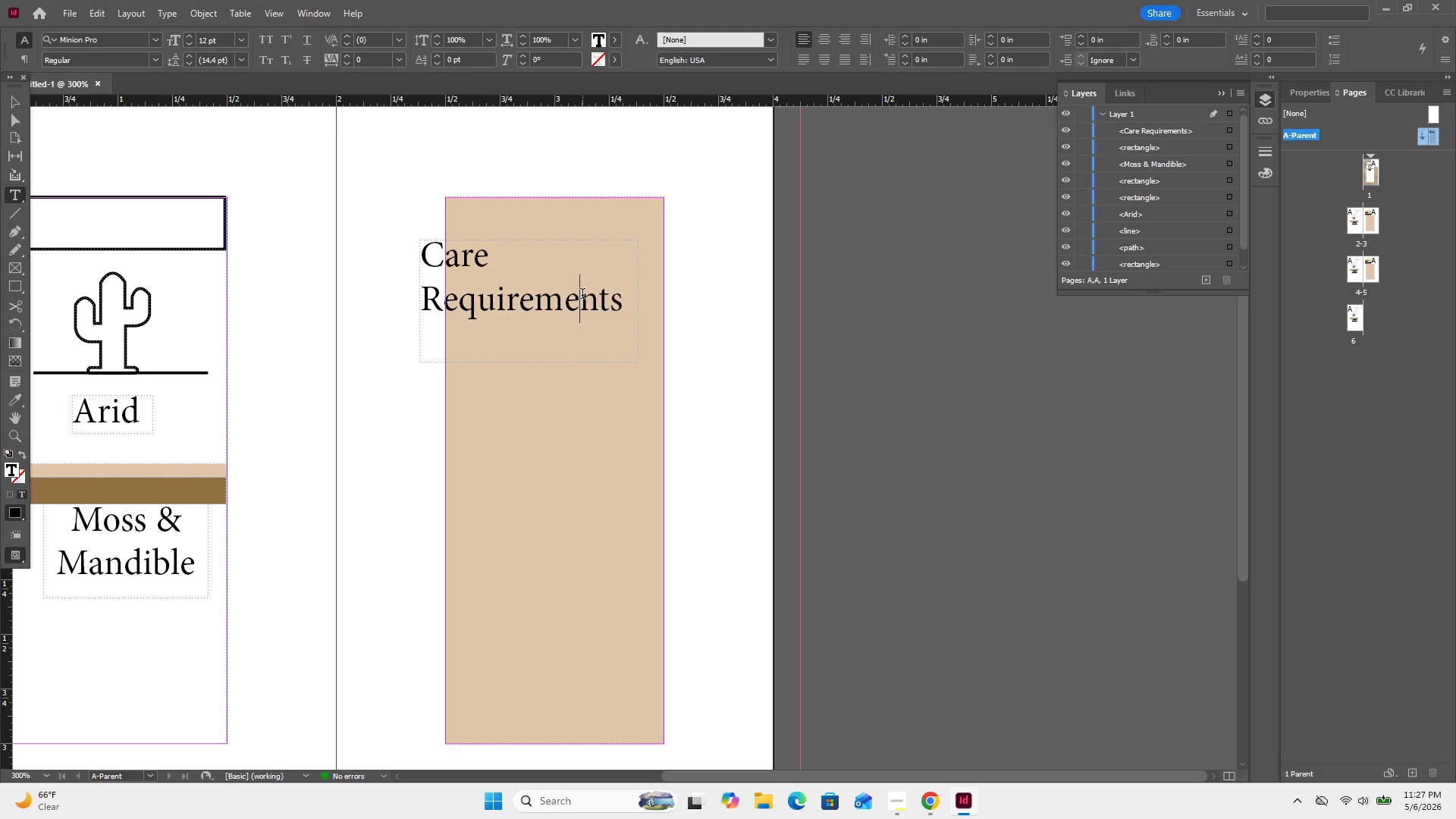 
key(Control+A)
 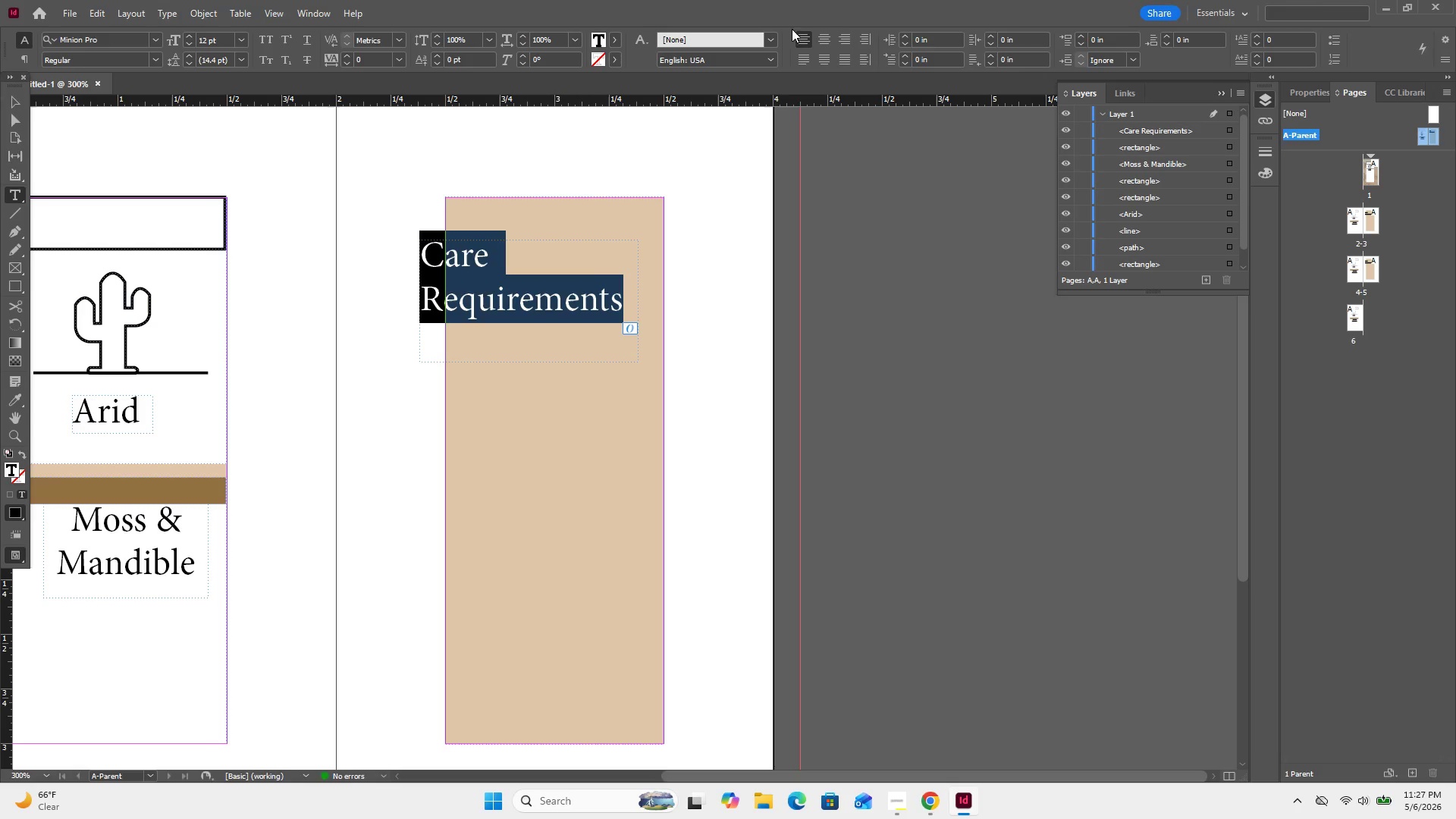 
left_click([819, 45])
 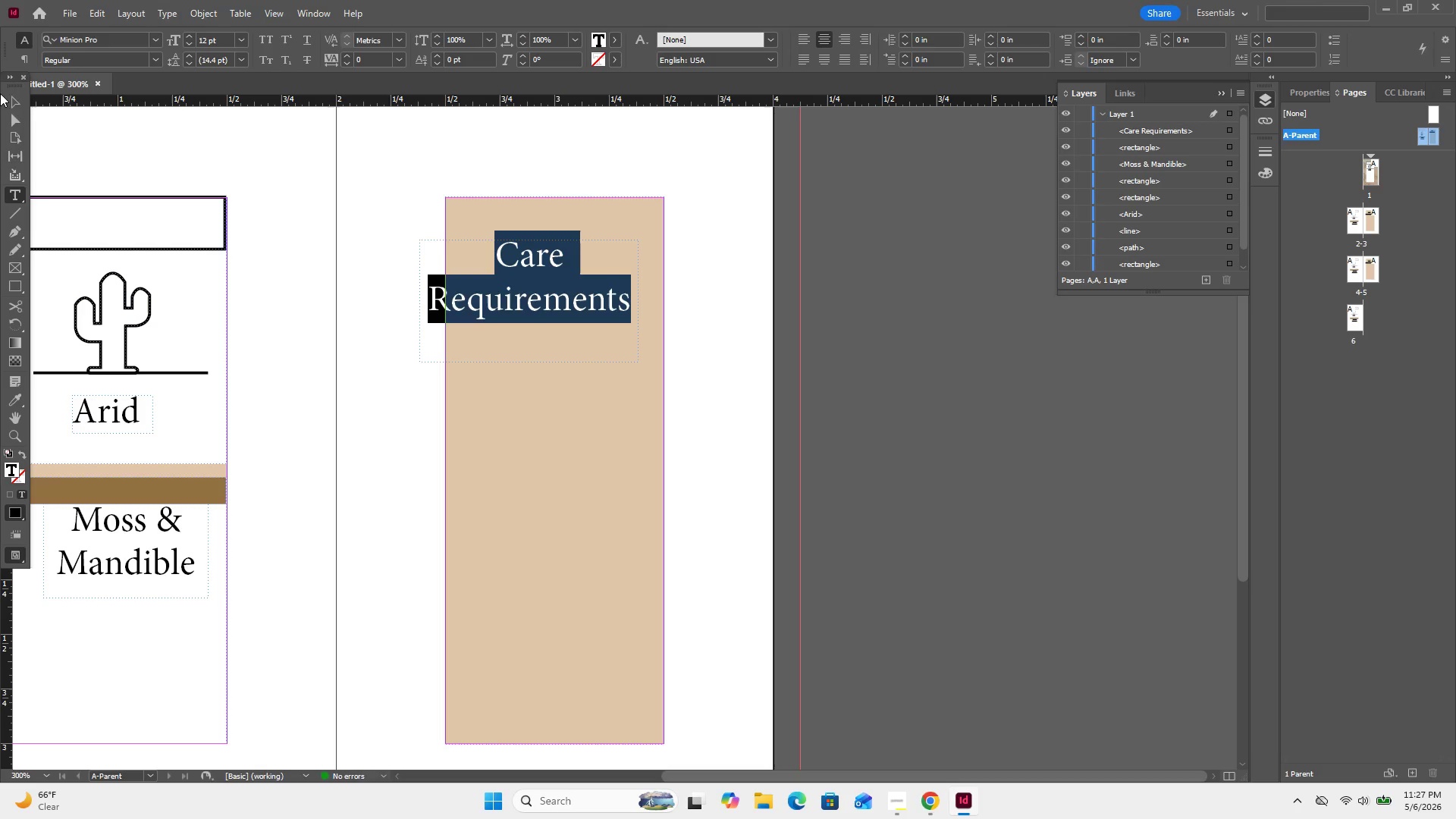 
left_click([16, 99])
 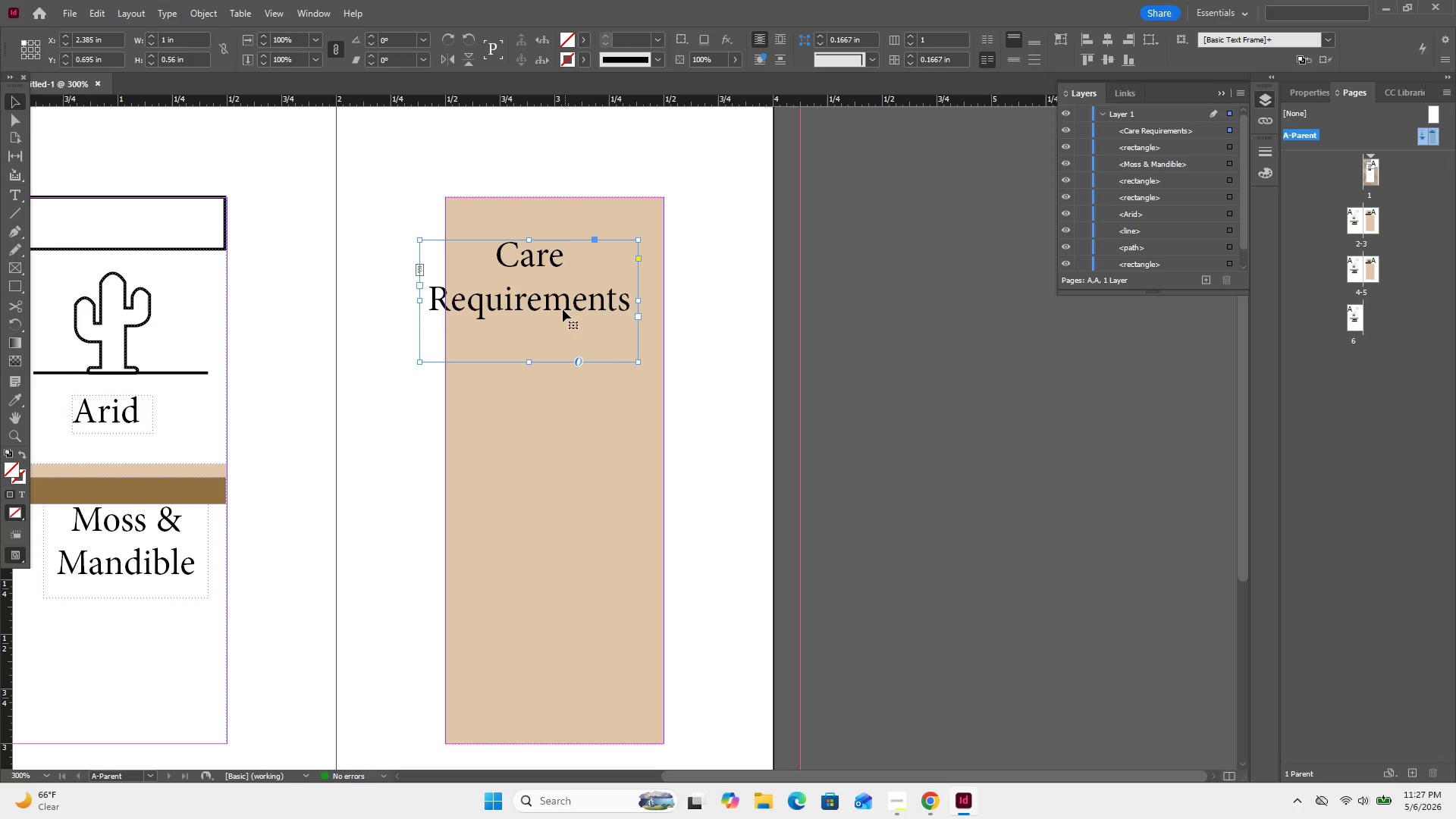 
left_click_drag(start_coordinate=[560, 303], to_coordinate=[585, 260])
 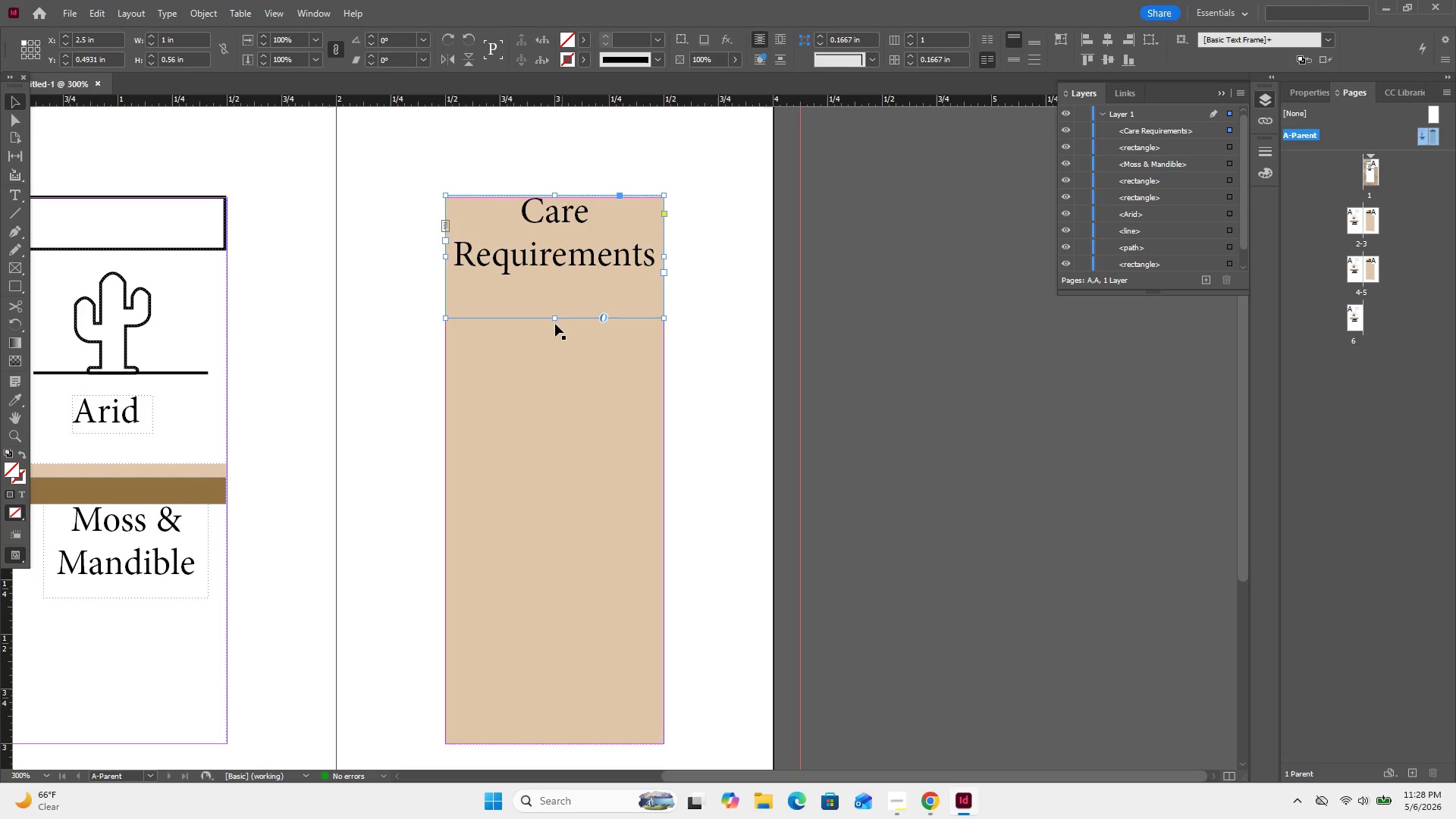 
left_click_drag(start_coordinate=[552, 319], to_coordinate=[555, 292])
 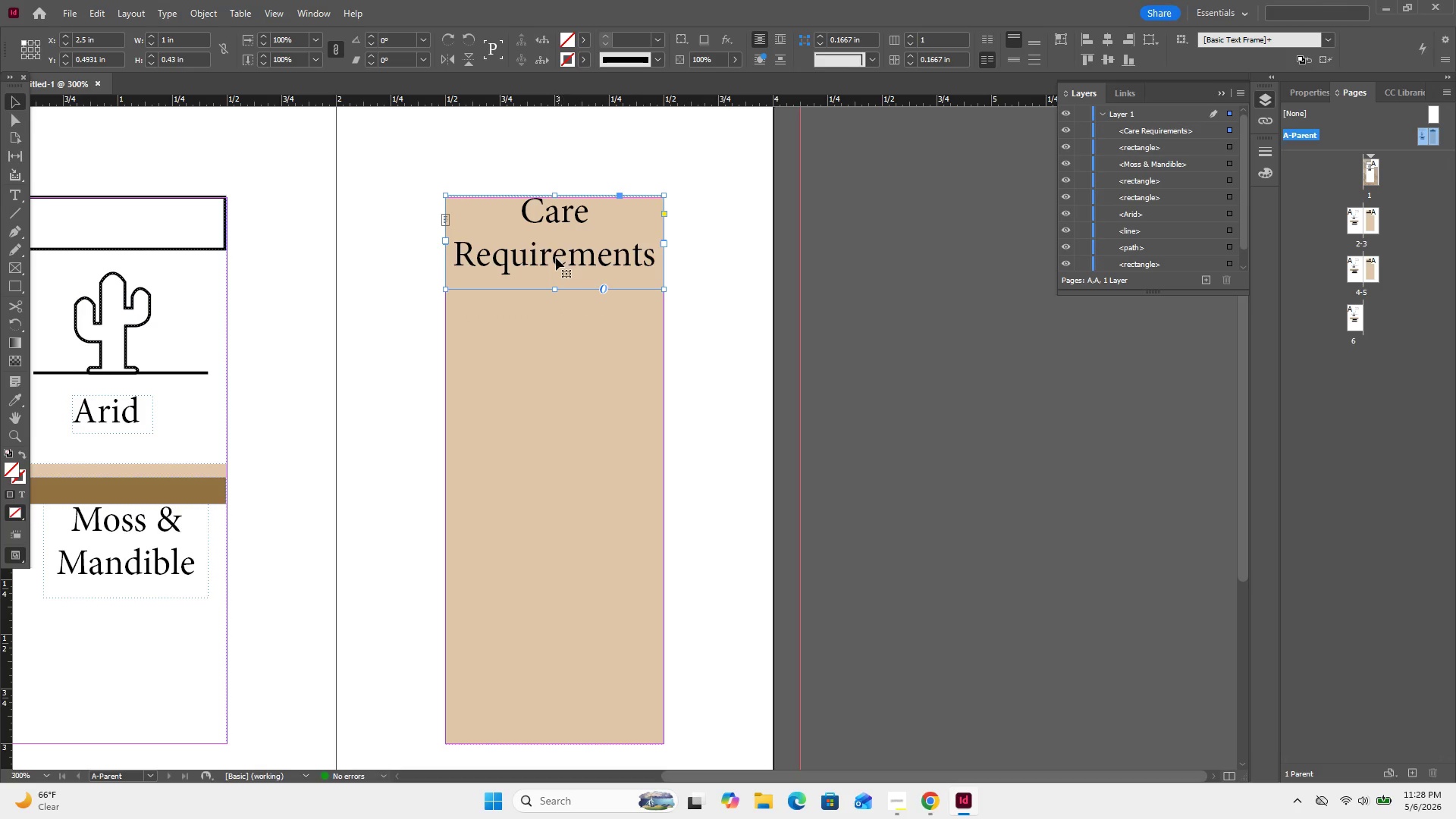 
left_click_drag(start_coordinate=[556, 259], to_coordinate=[556, 269])
 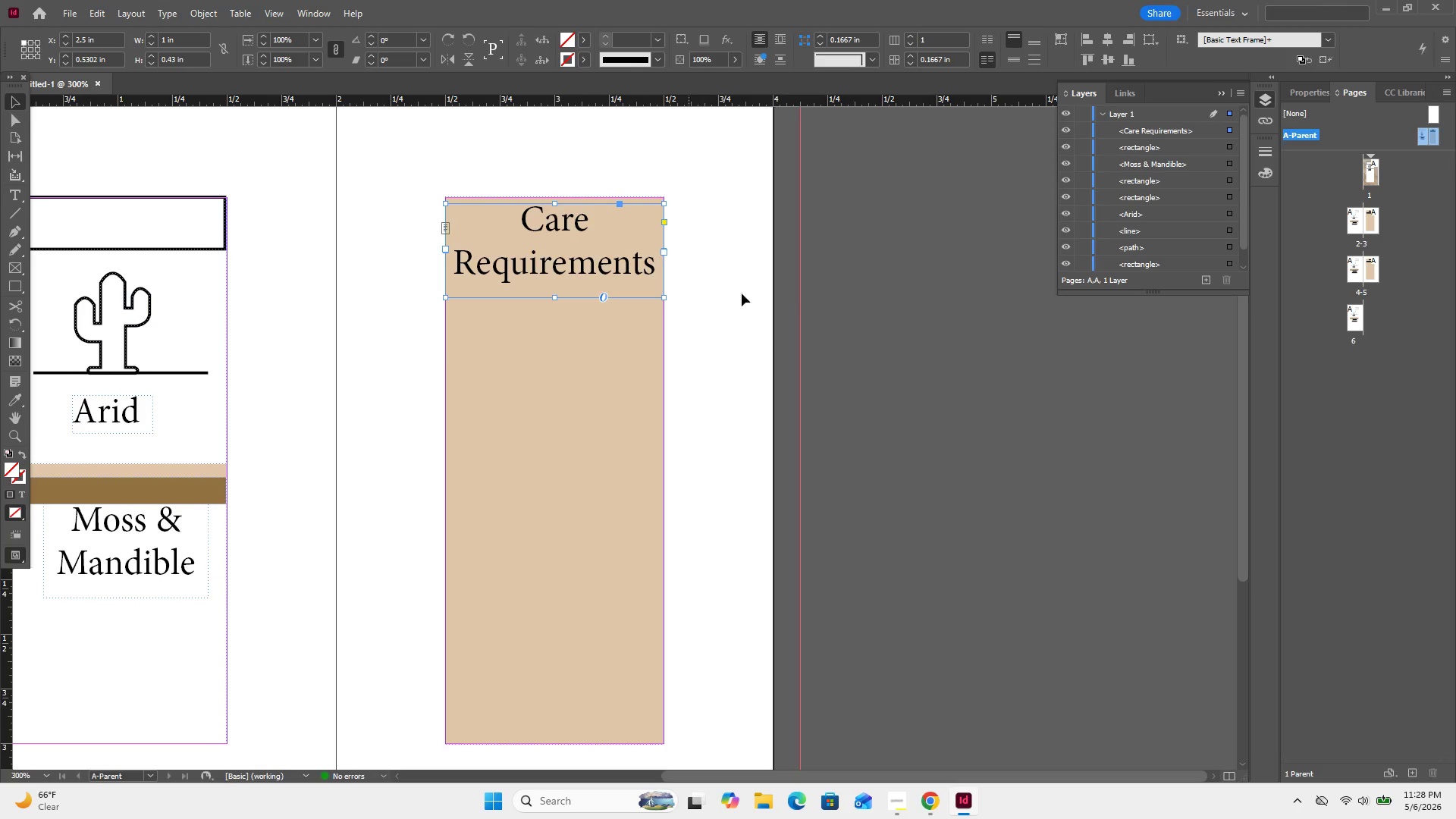 
left_click([814, 294])
 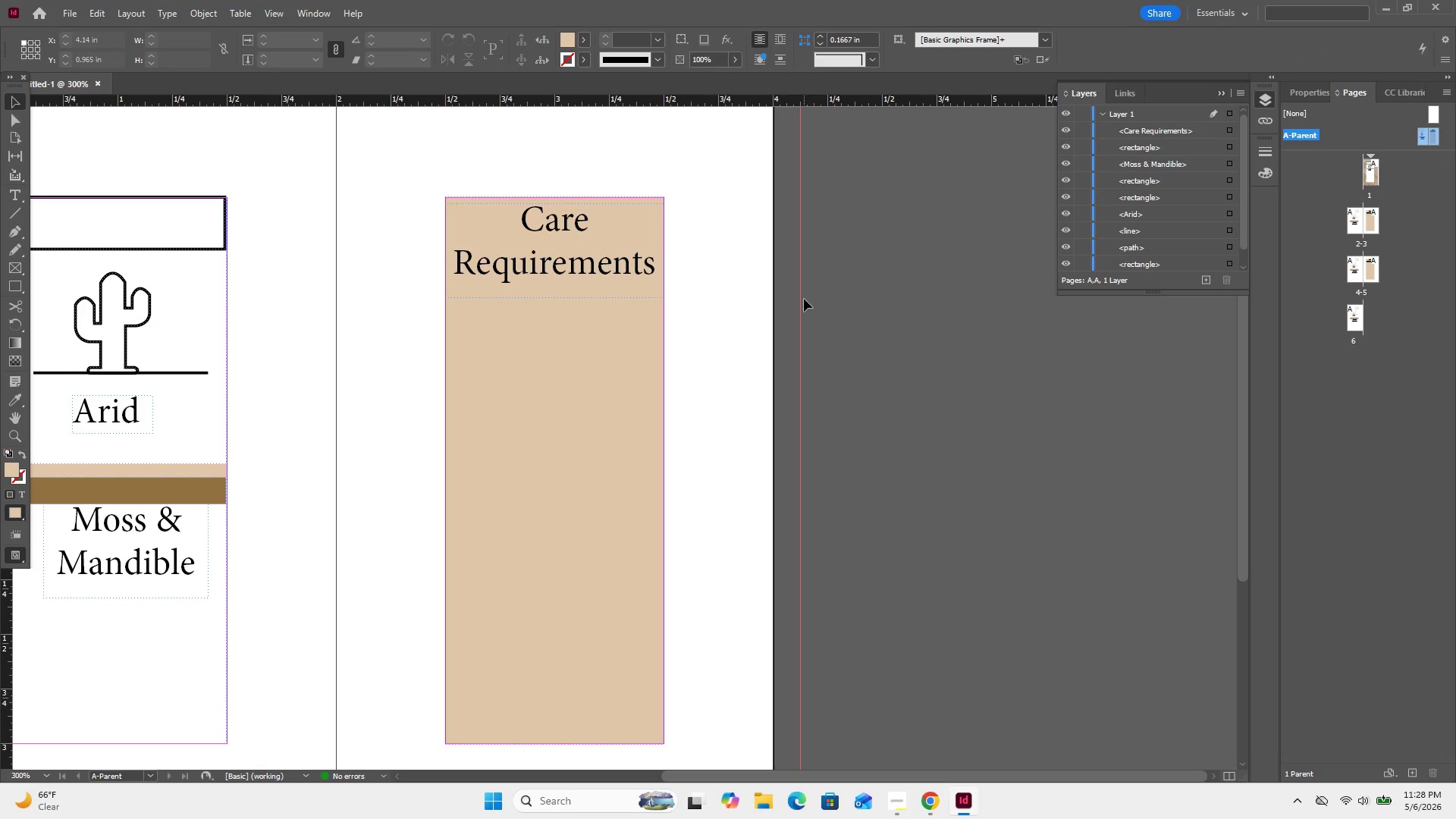 
wait(48.83)
 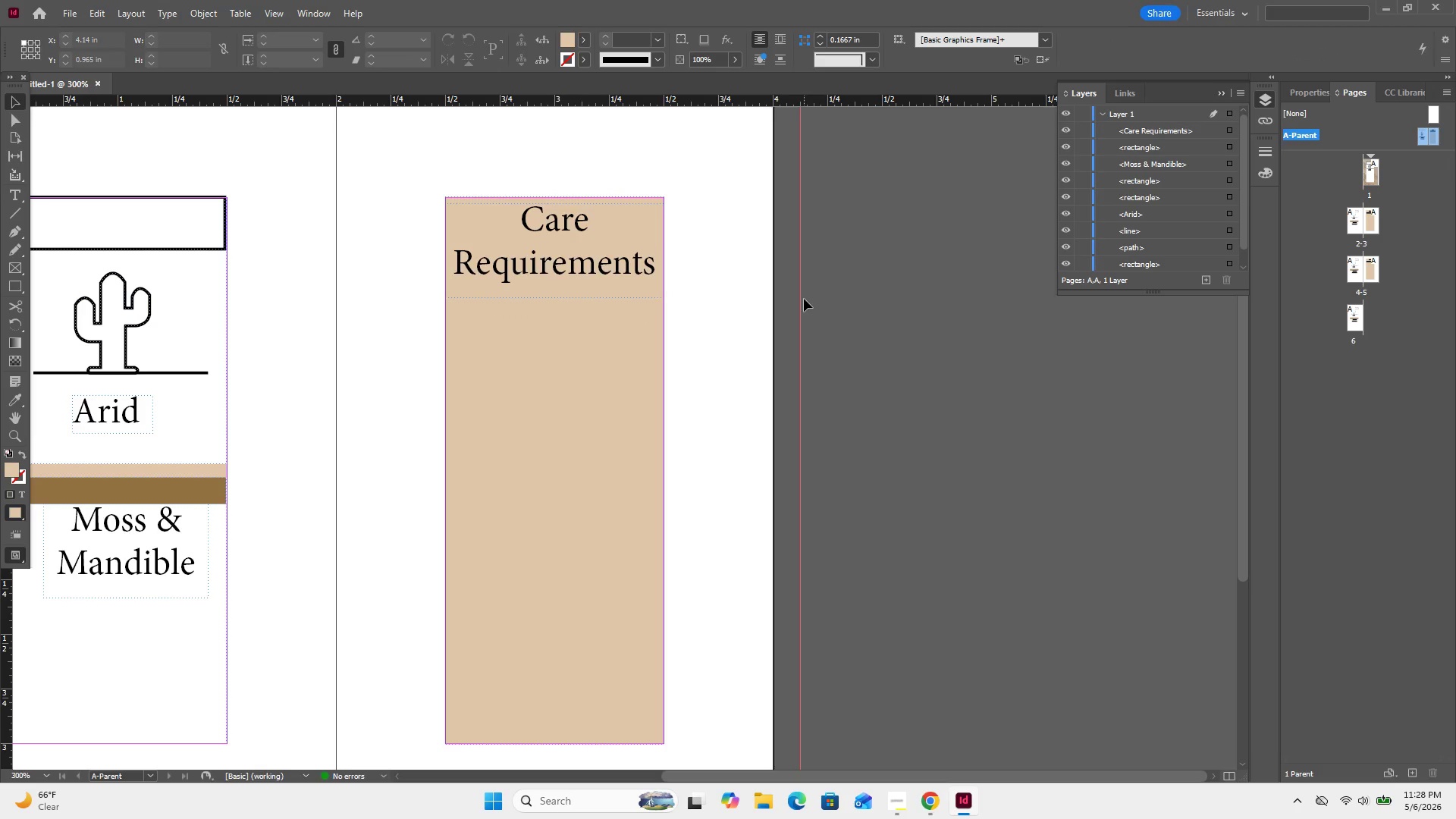 
left_click([932, 799])
 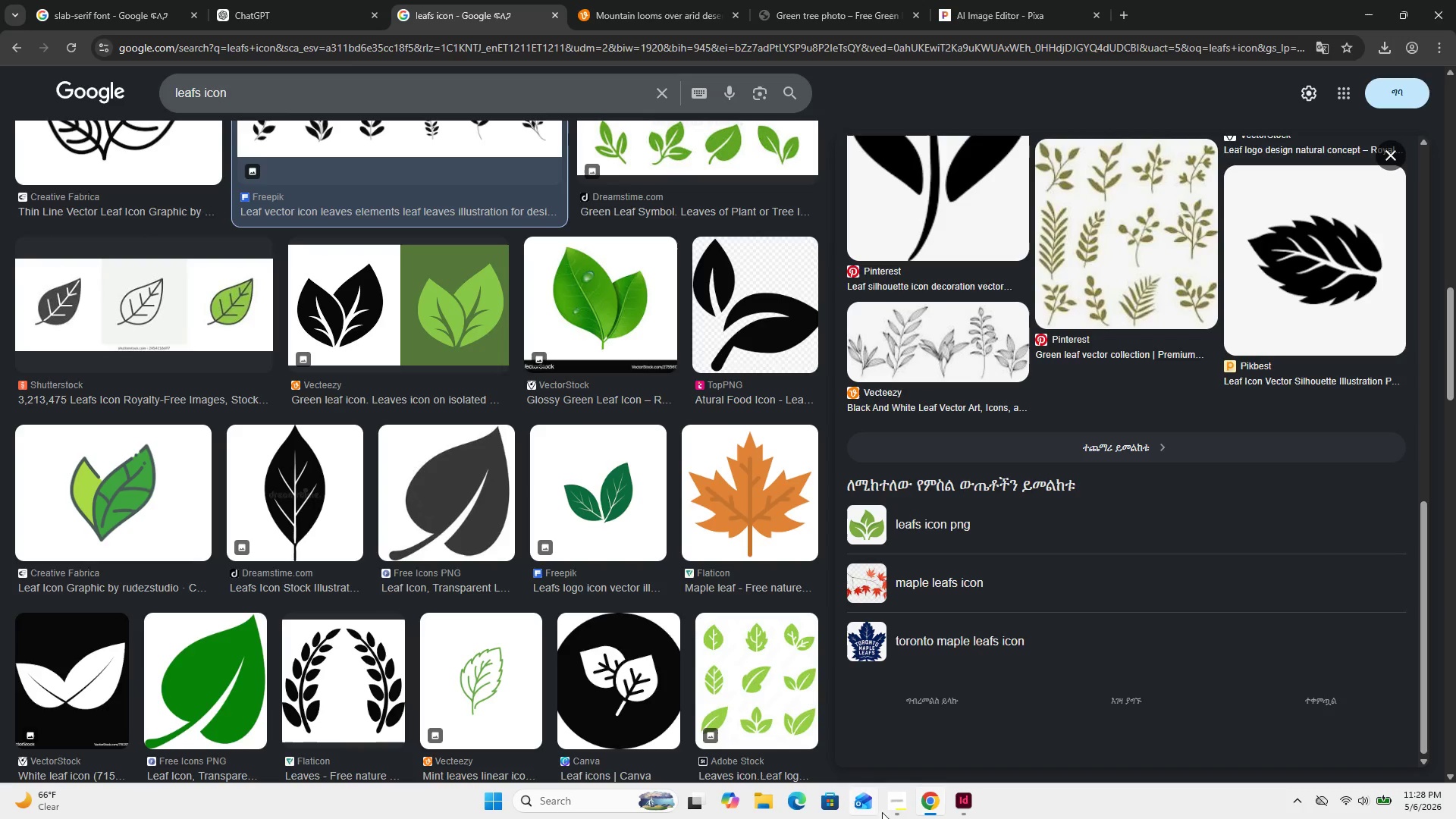 
left_click([902, 808])